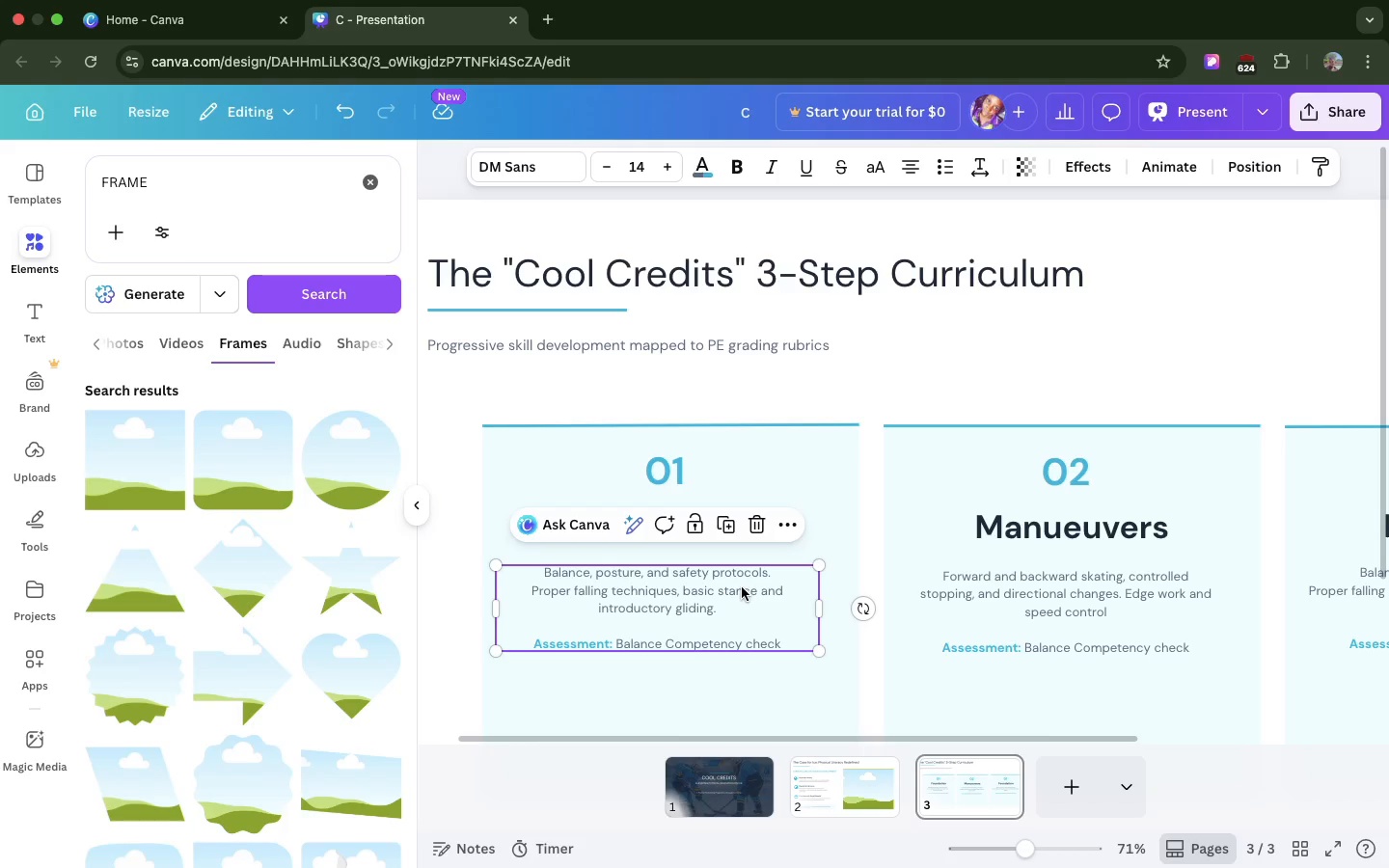 
left_click_drag(start_coordinate=[742, 587], to_coordinate=[749, 587])
 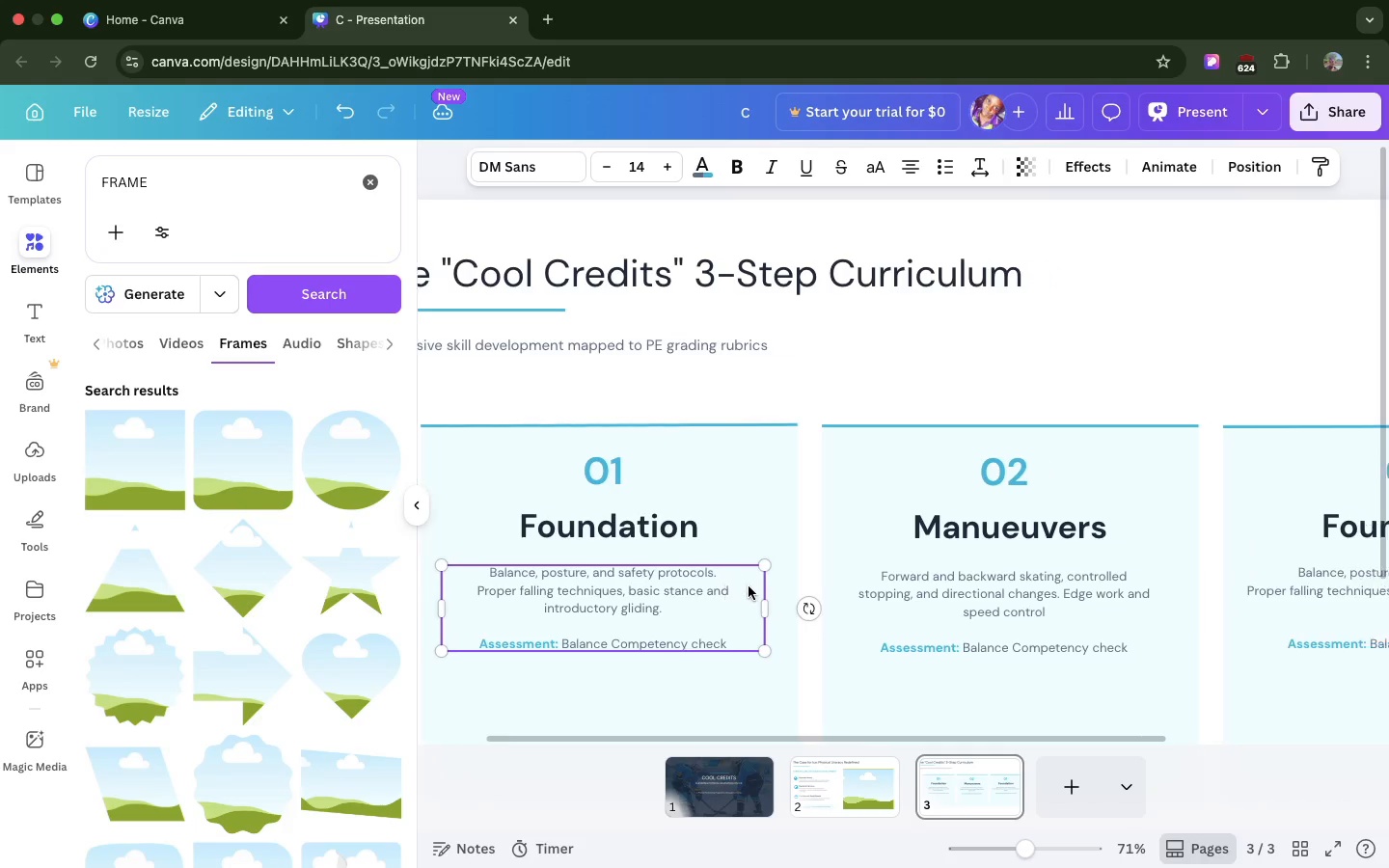 
scroll: coordinate [749, 586], scroll_direction: down, amount: 64.0
 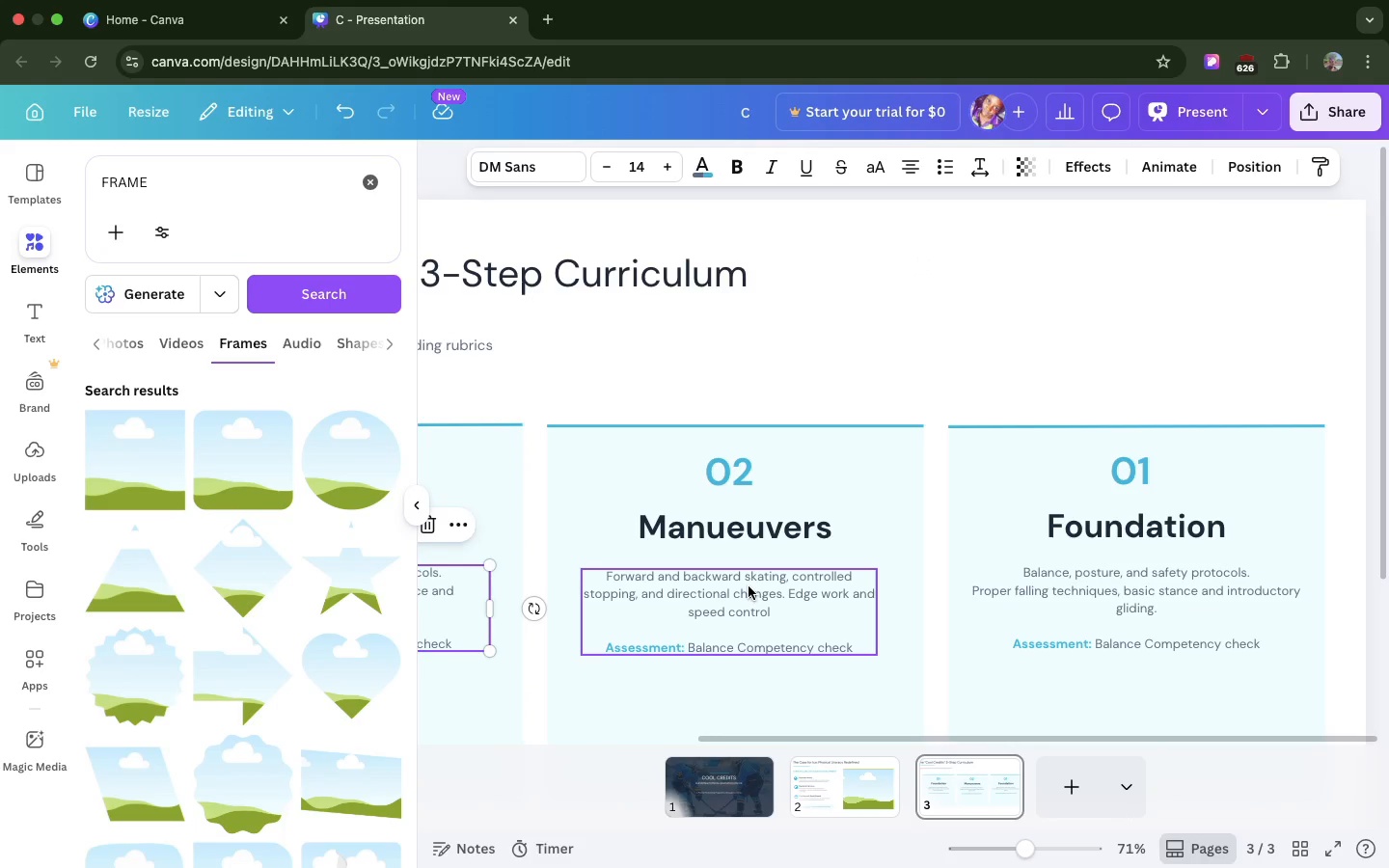 
left_click([1135, 493])
 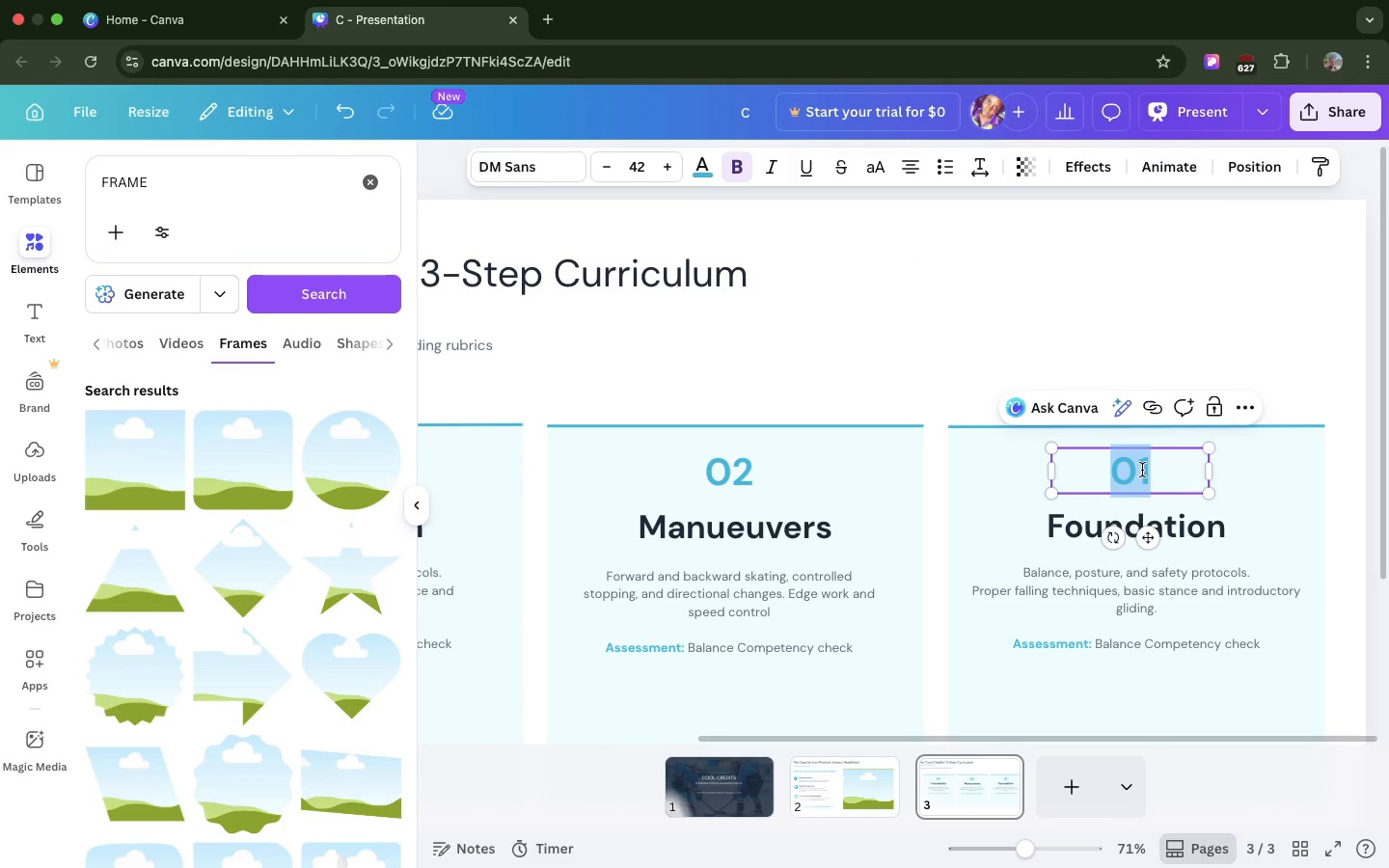 
double_click([1142, 470])
 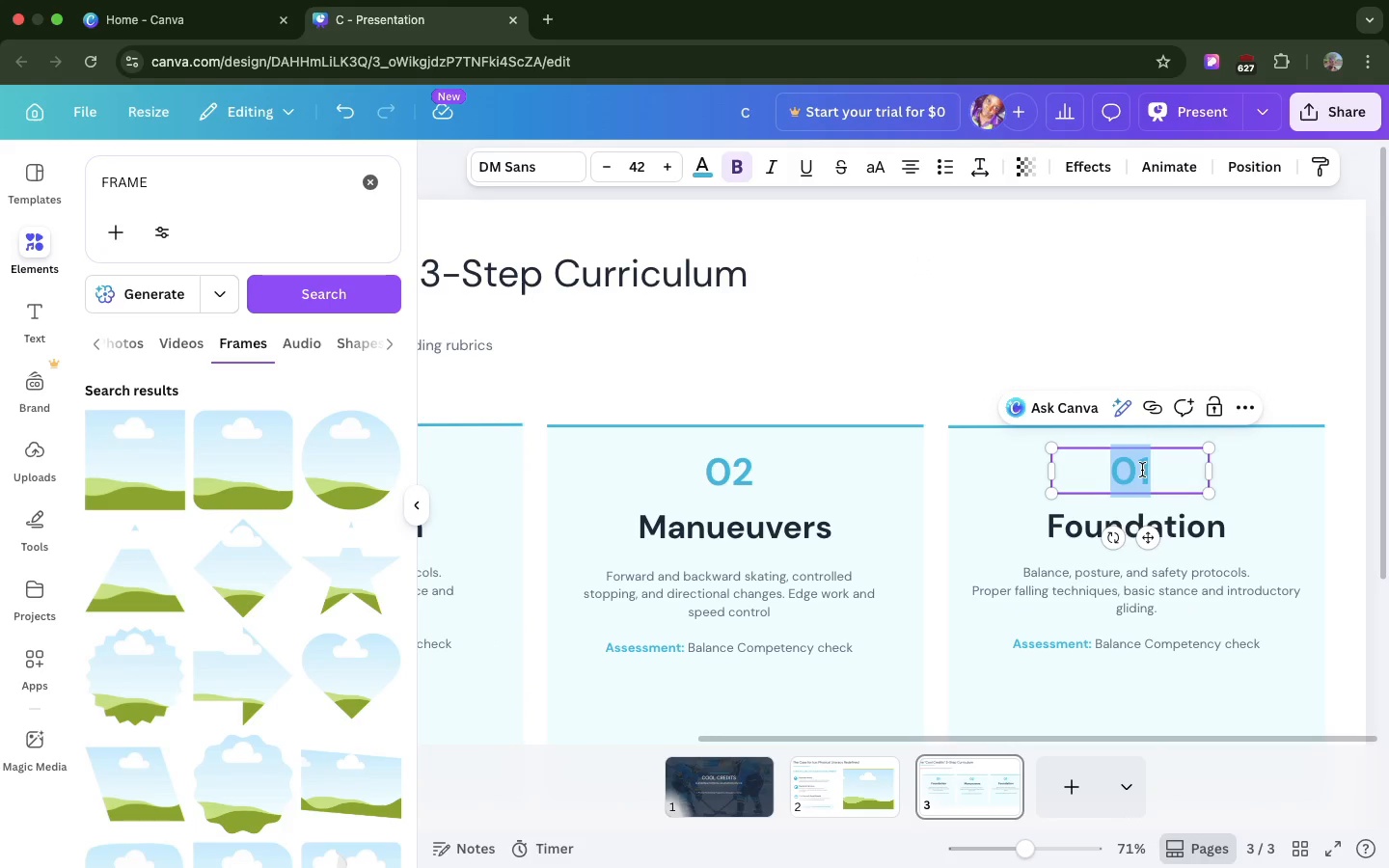 
triple_click([1142, 470])
 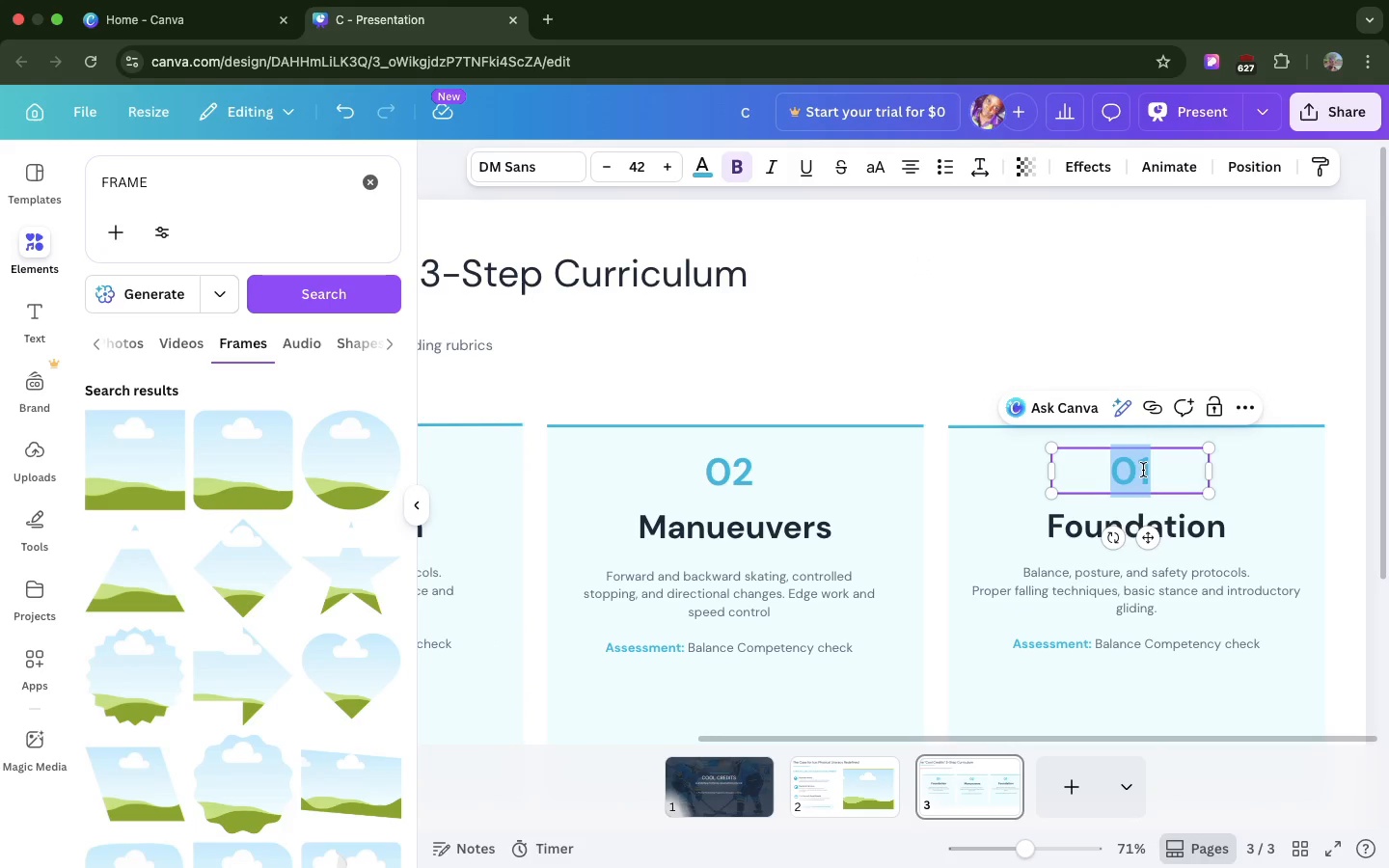 
triple_click([1142, 470])
 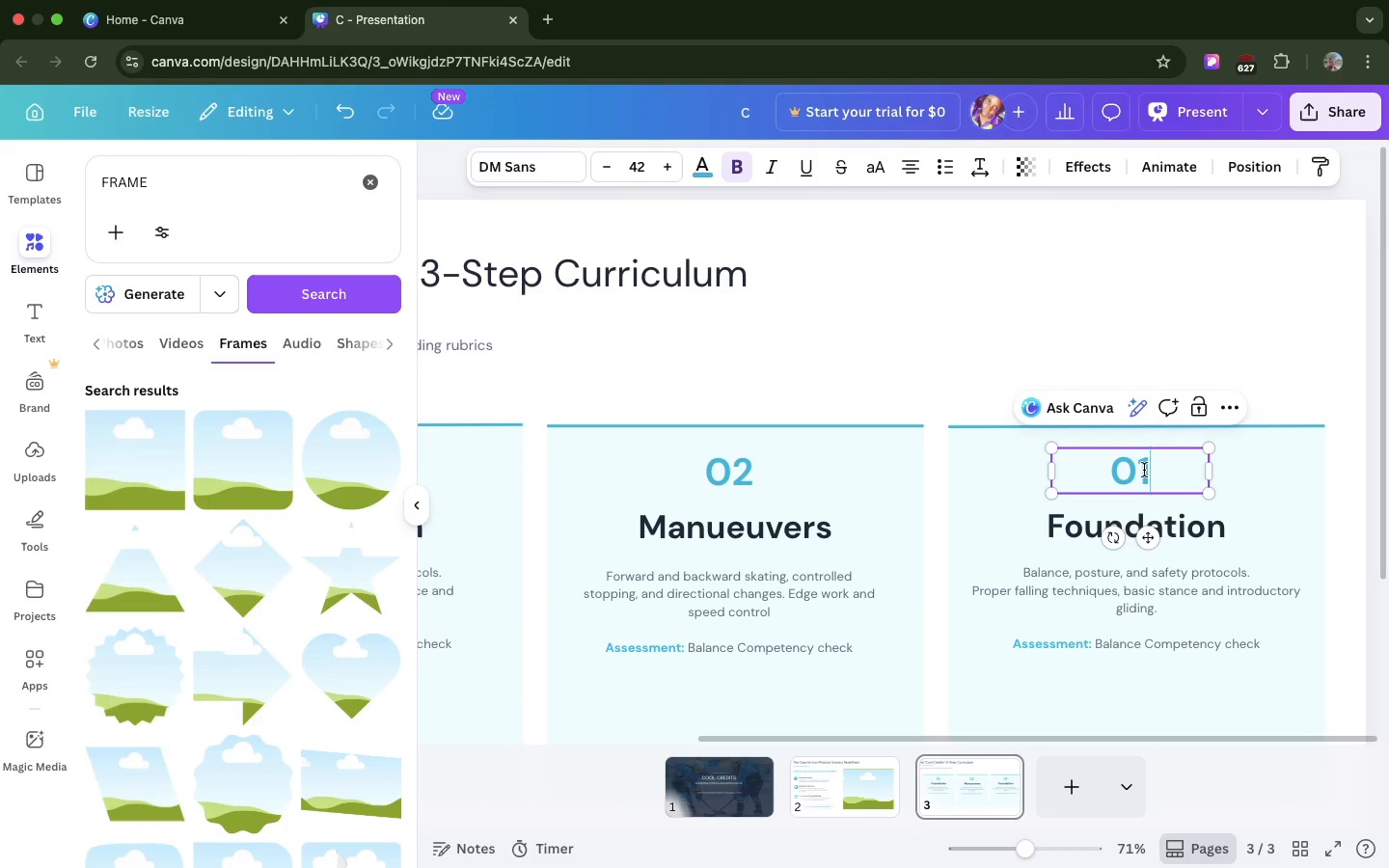 
left_click([1143, 470])
 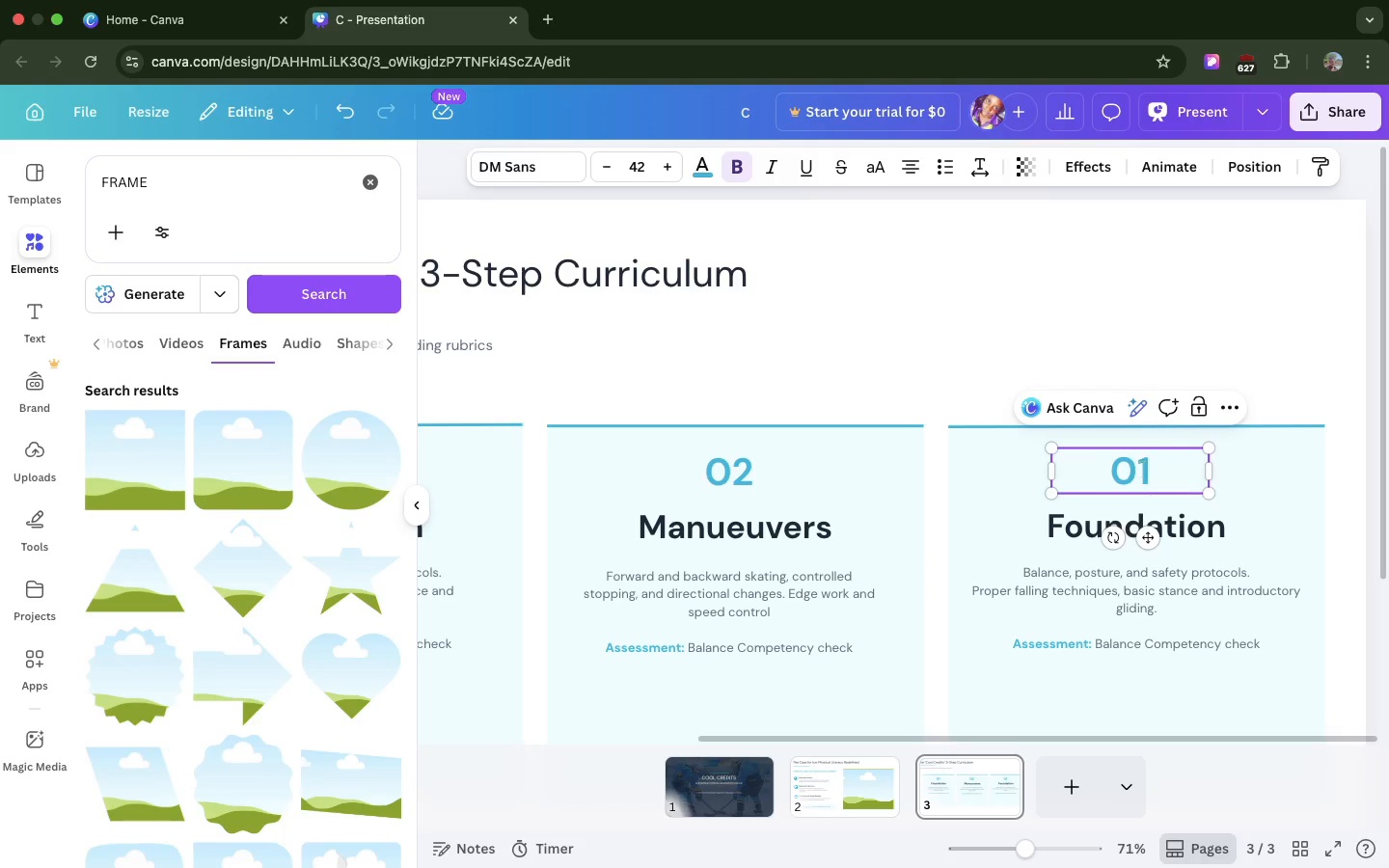 
key(Backspace)
 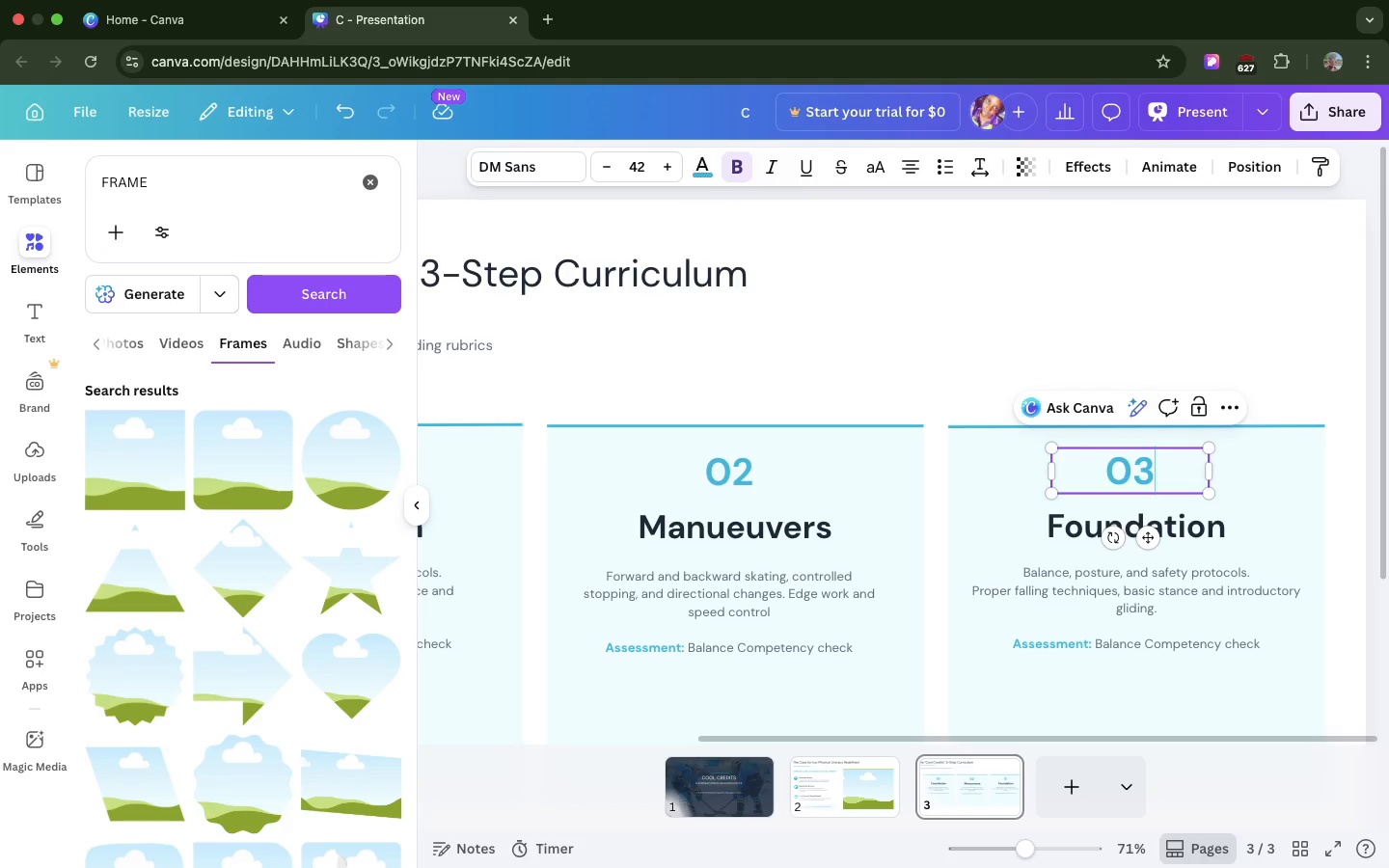 
key(3)
 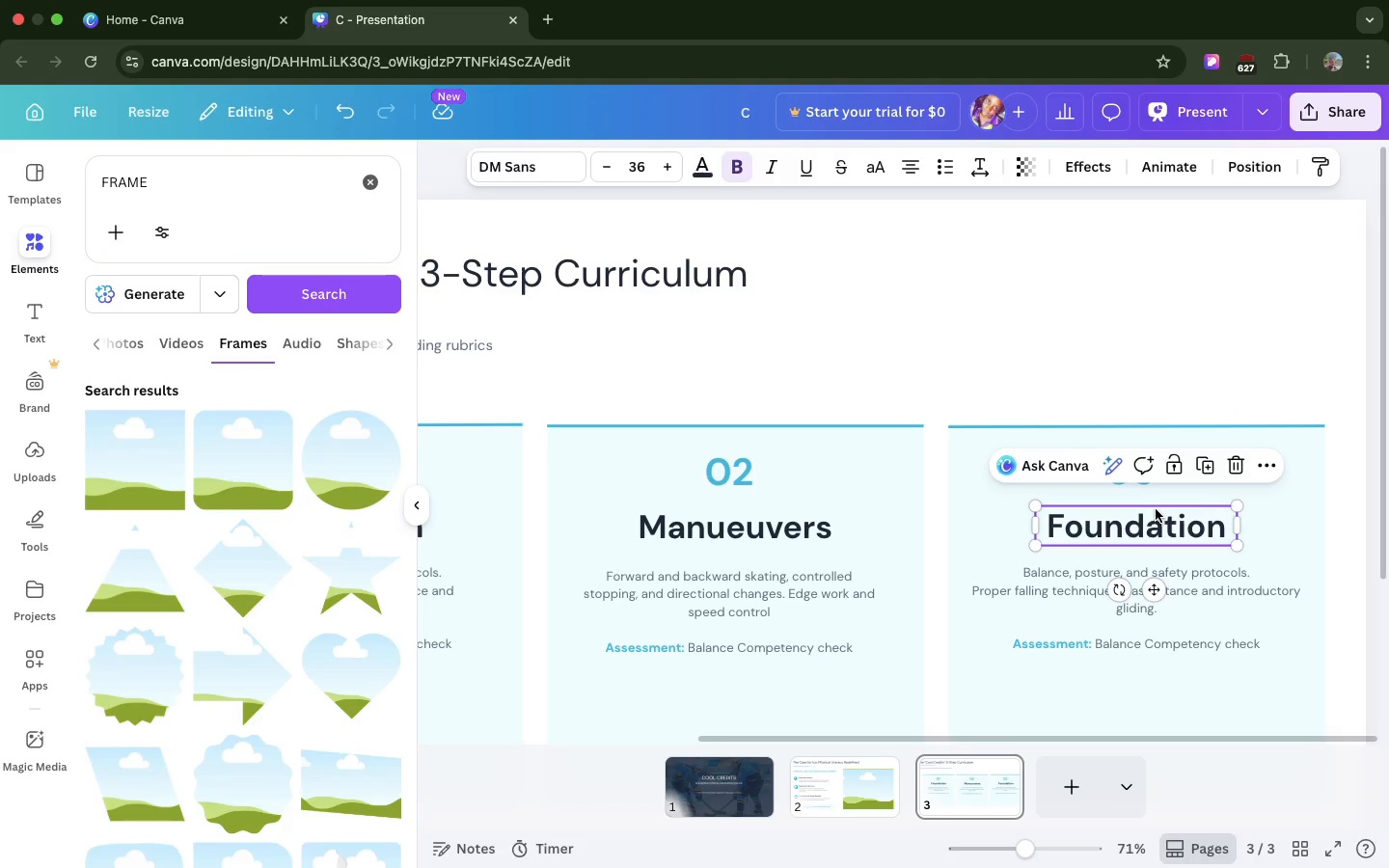 
double_click([1156, 509])
 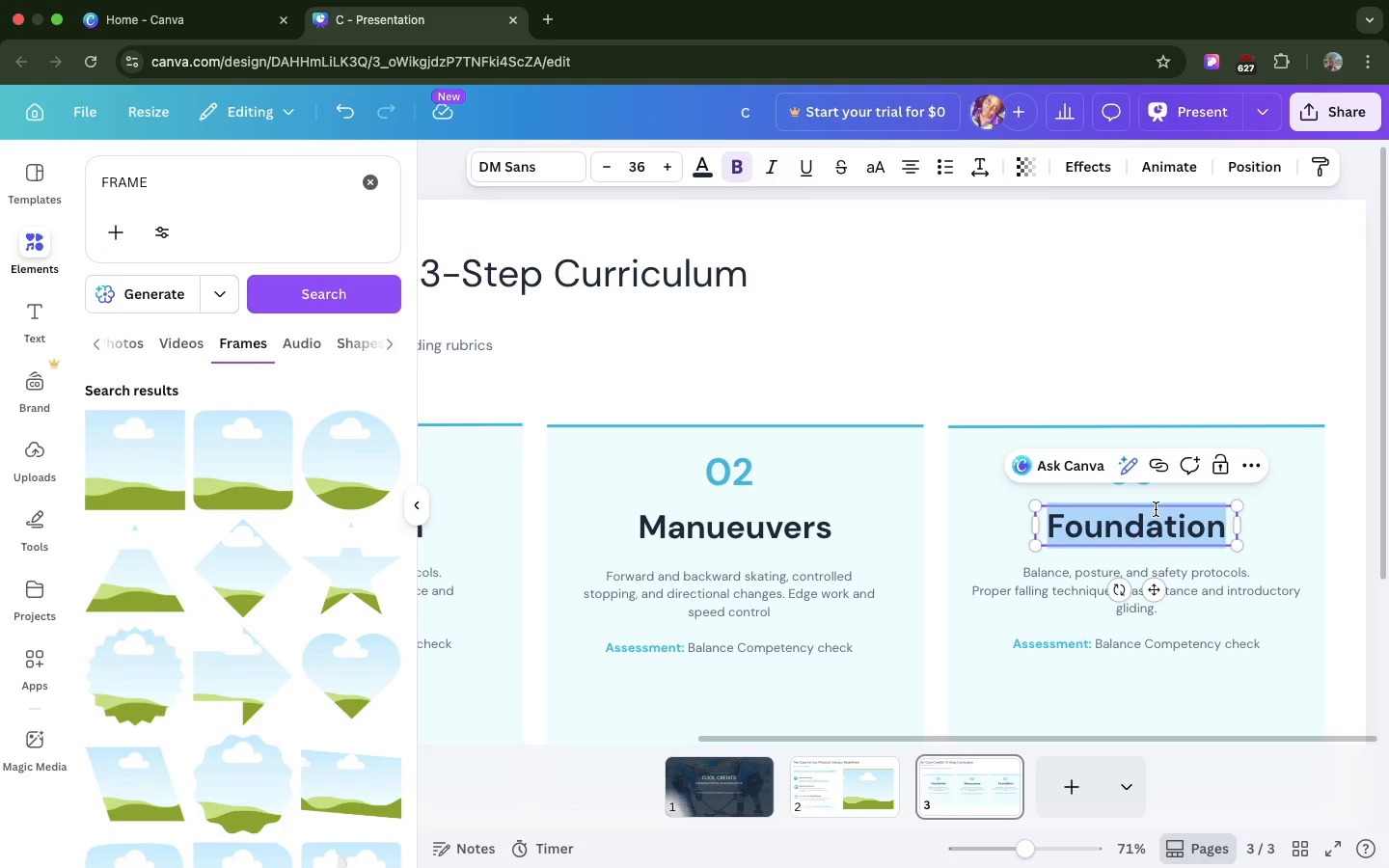 
triple_click([1156, 509])
 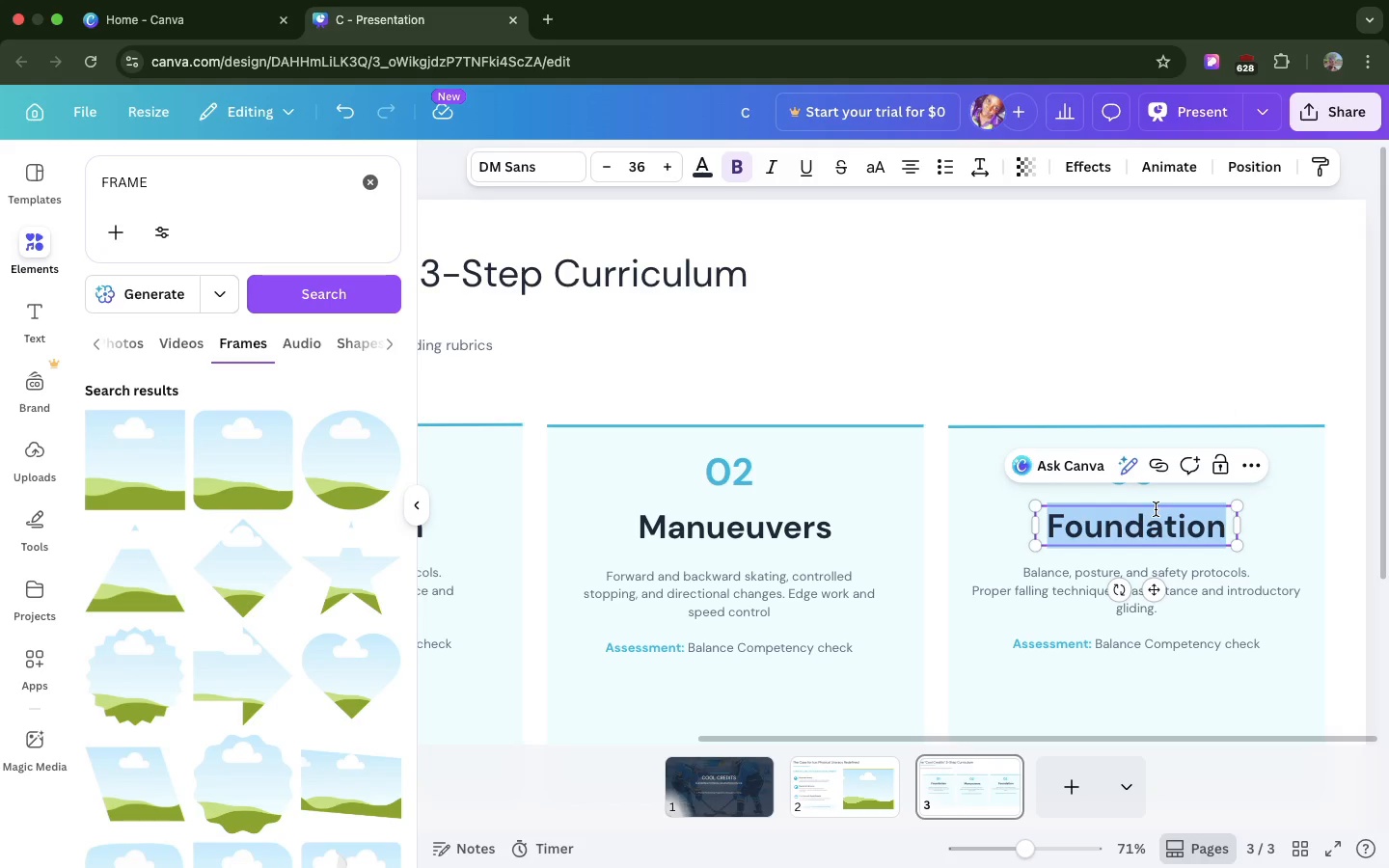 
type(Ms)
key(Backspace)
type(astery)
 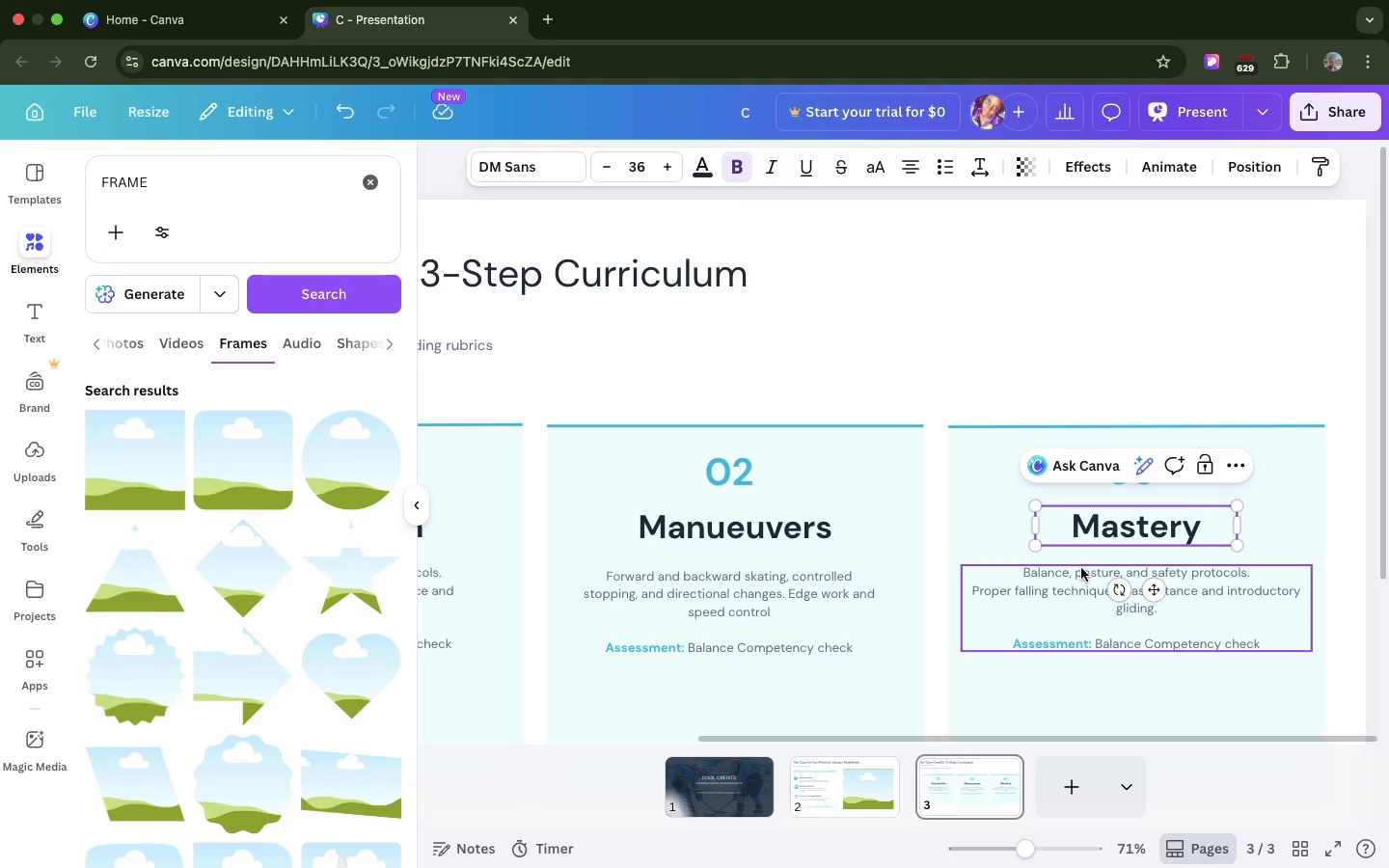 
double_click([1069, 568])
 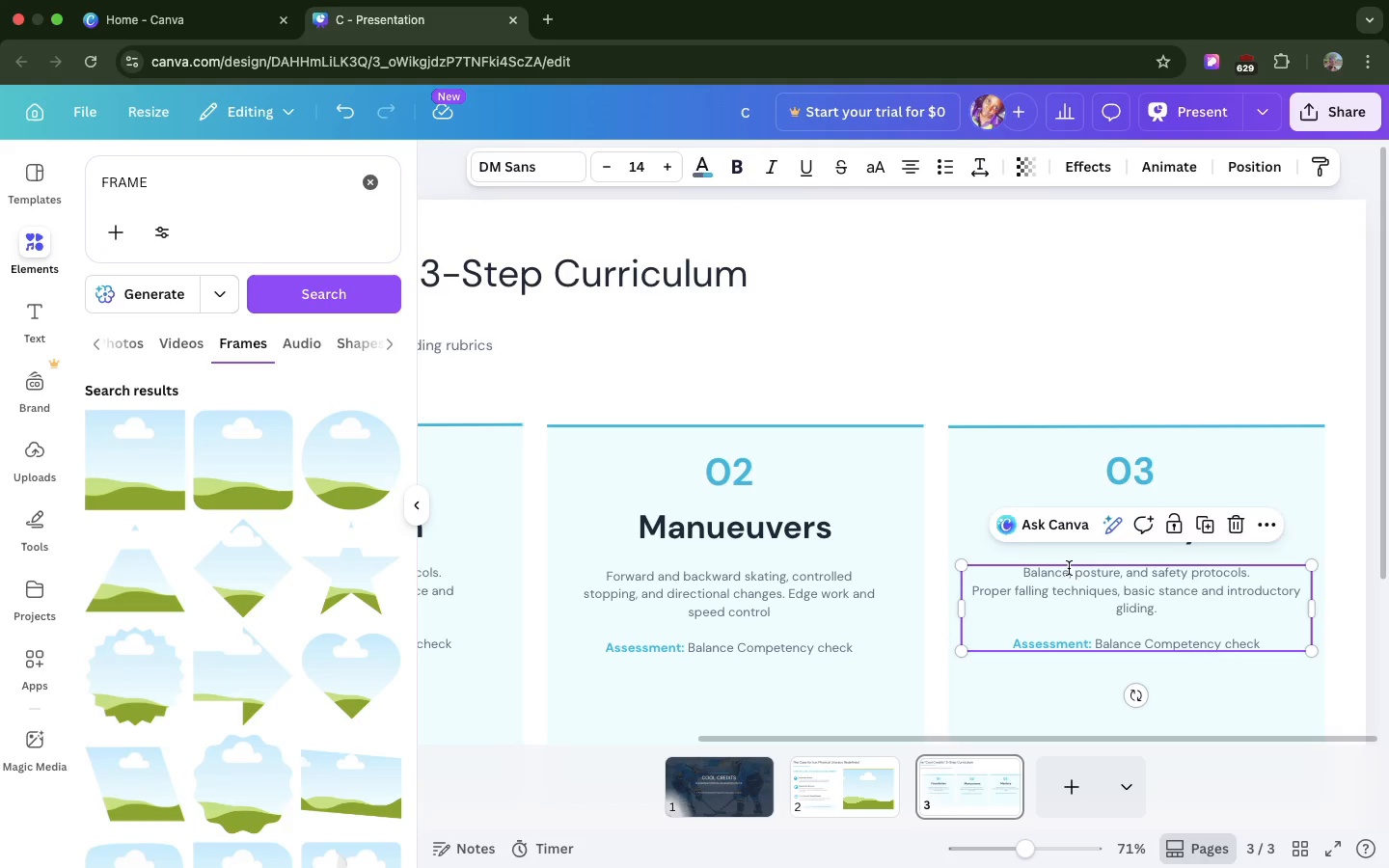 
triple_click([1069, 568])
 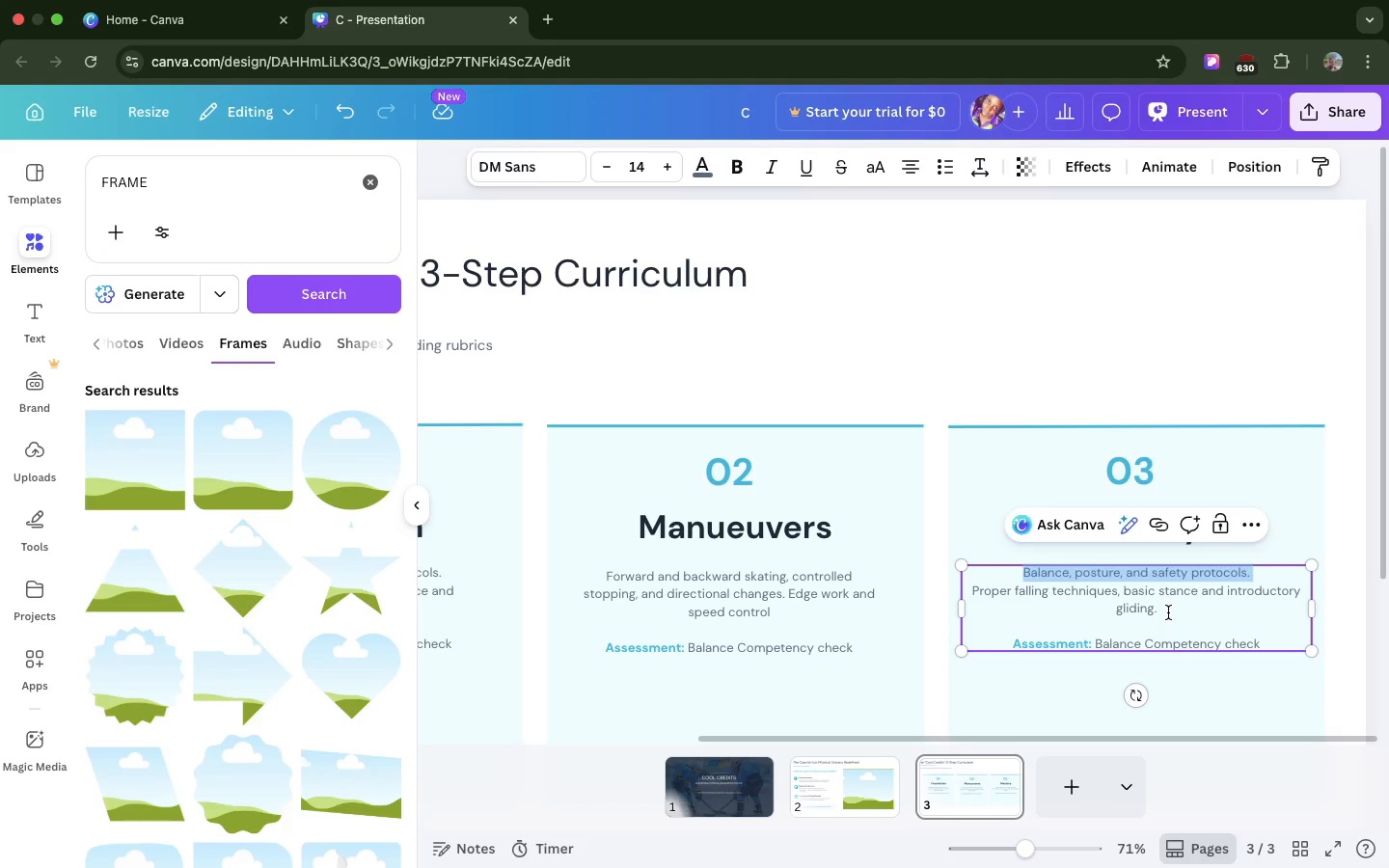 
left_click_drag(start_coordinate=[1168, 612], to_coordinate=[997, 564])
 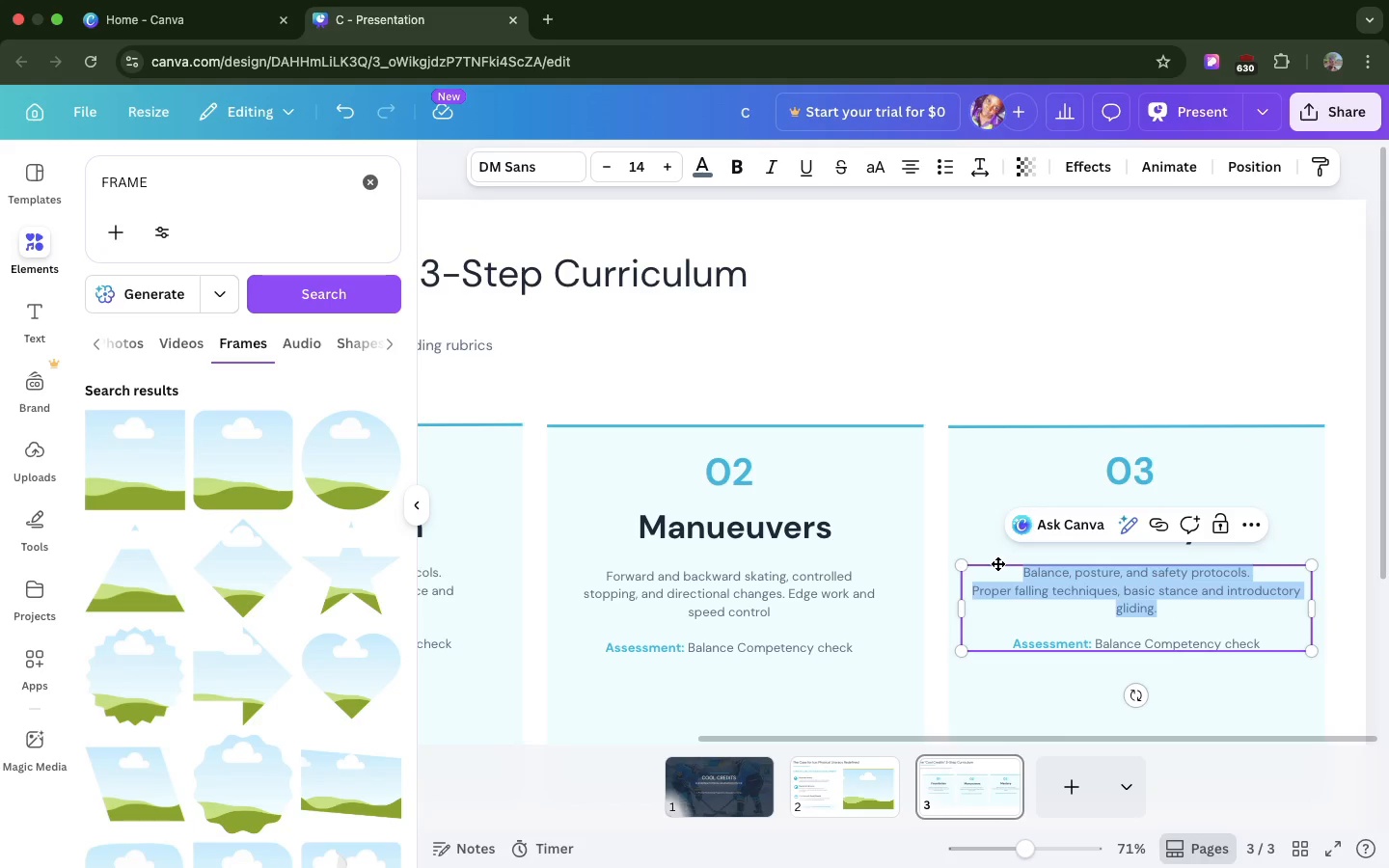 
key(CapsLock)
 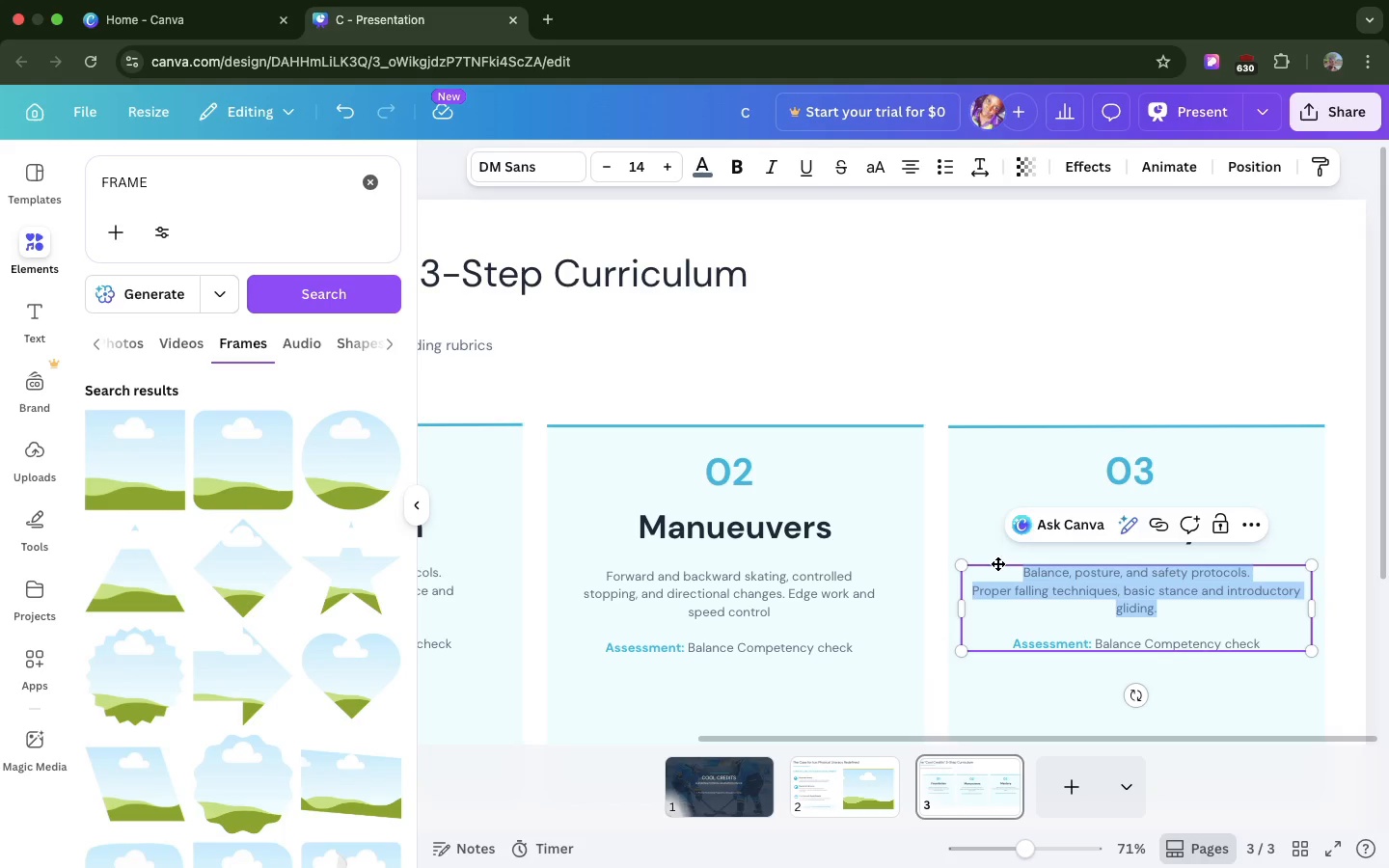 
type(TURNS,)
key(Backspace)
key(Backspace)
key(Backspace)
key(Backspace)
key(Backspace)
type(urns, crossovers, and advanced)
 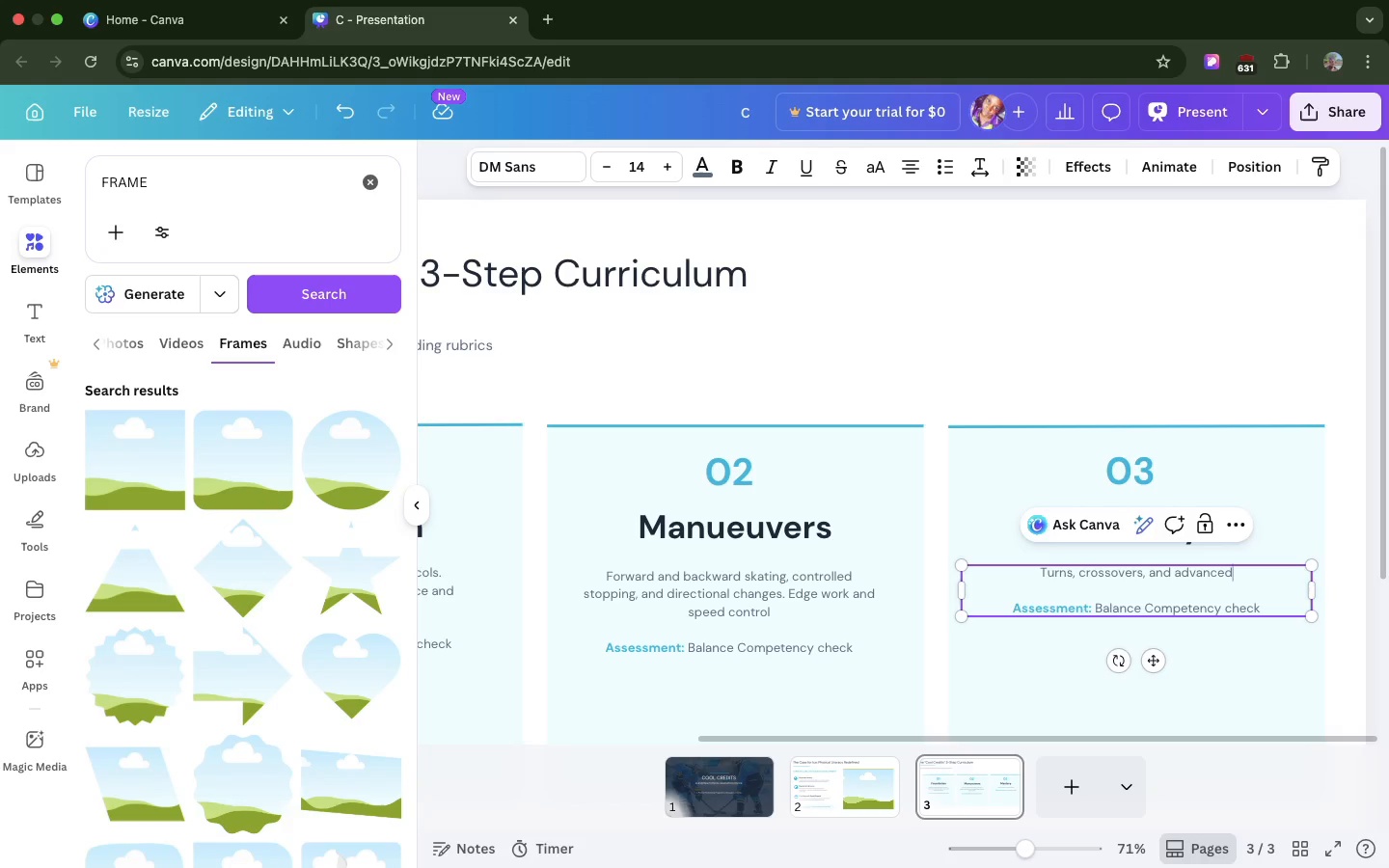 
wait(5.37)
 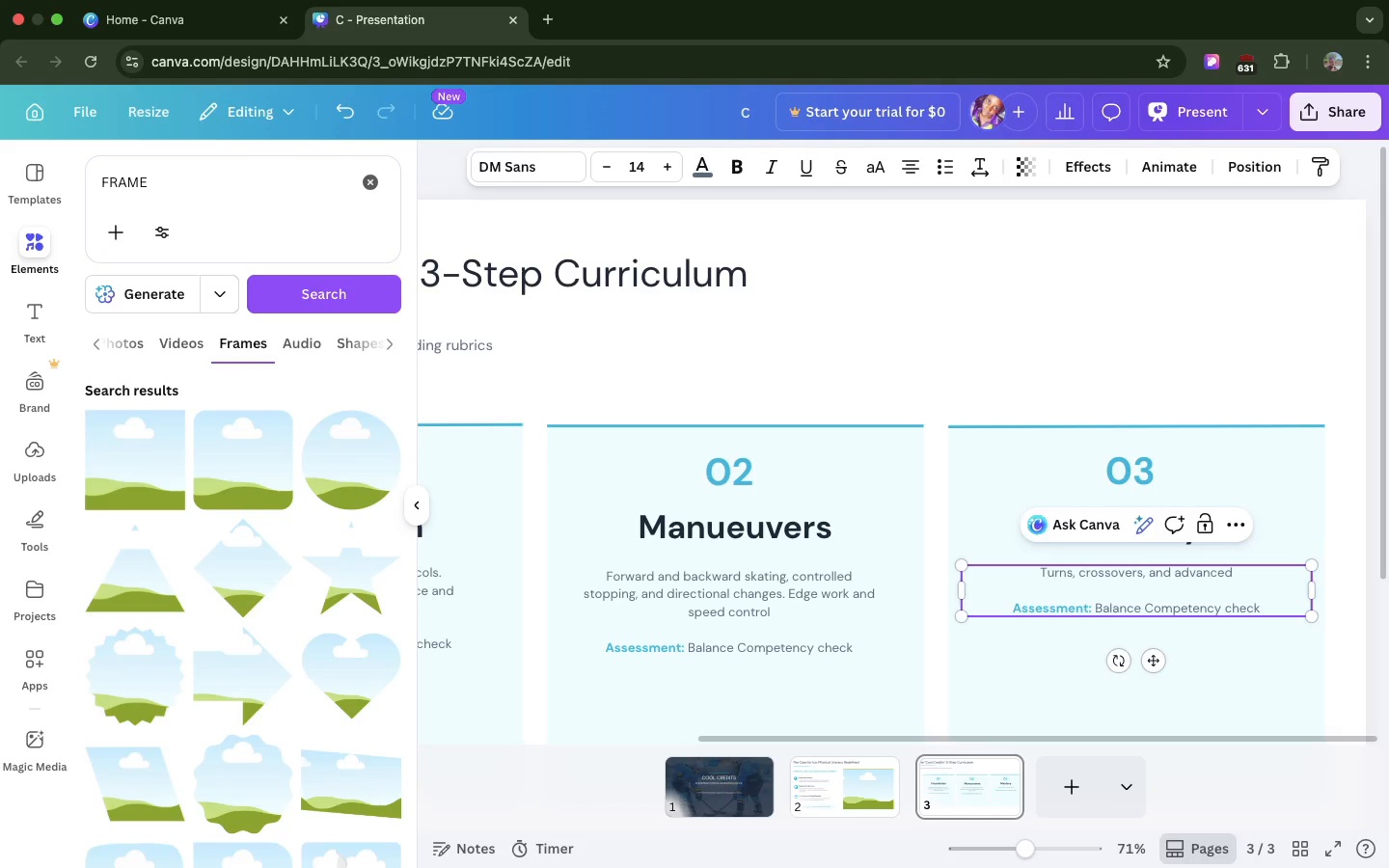 
type(e)
key(Backspace)
type( edging)
 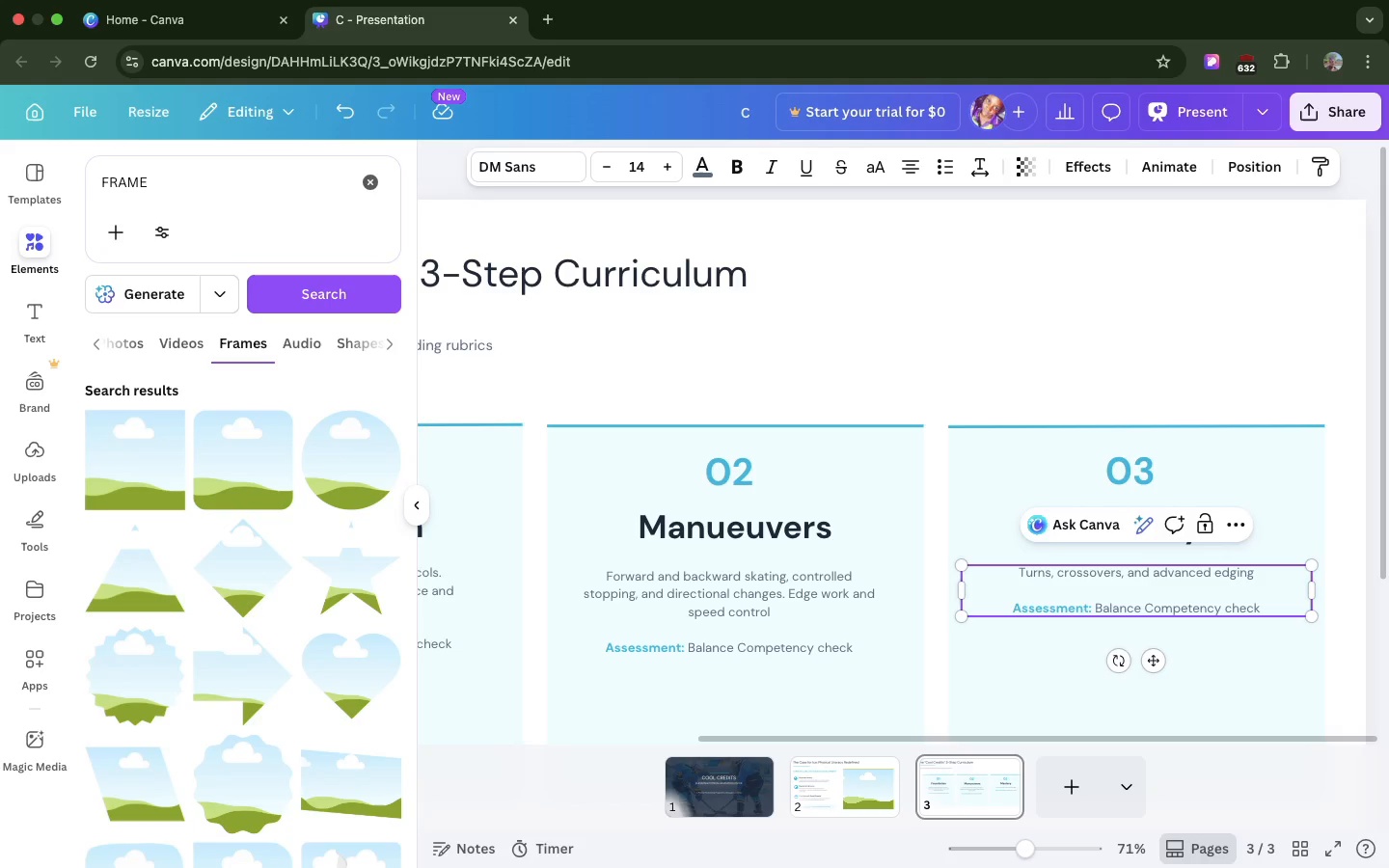 
type(. Fluid movement)
 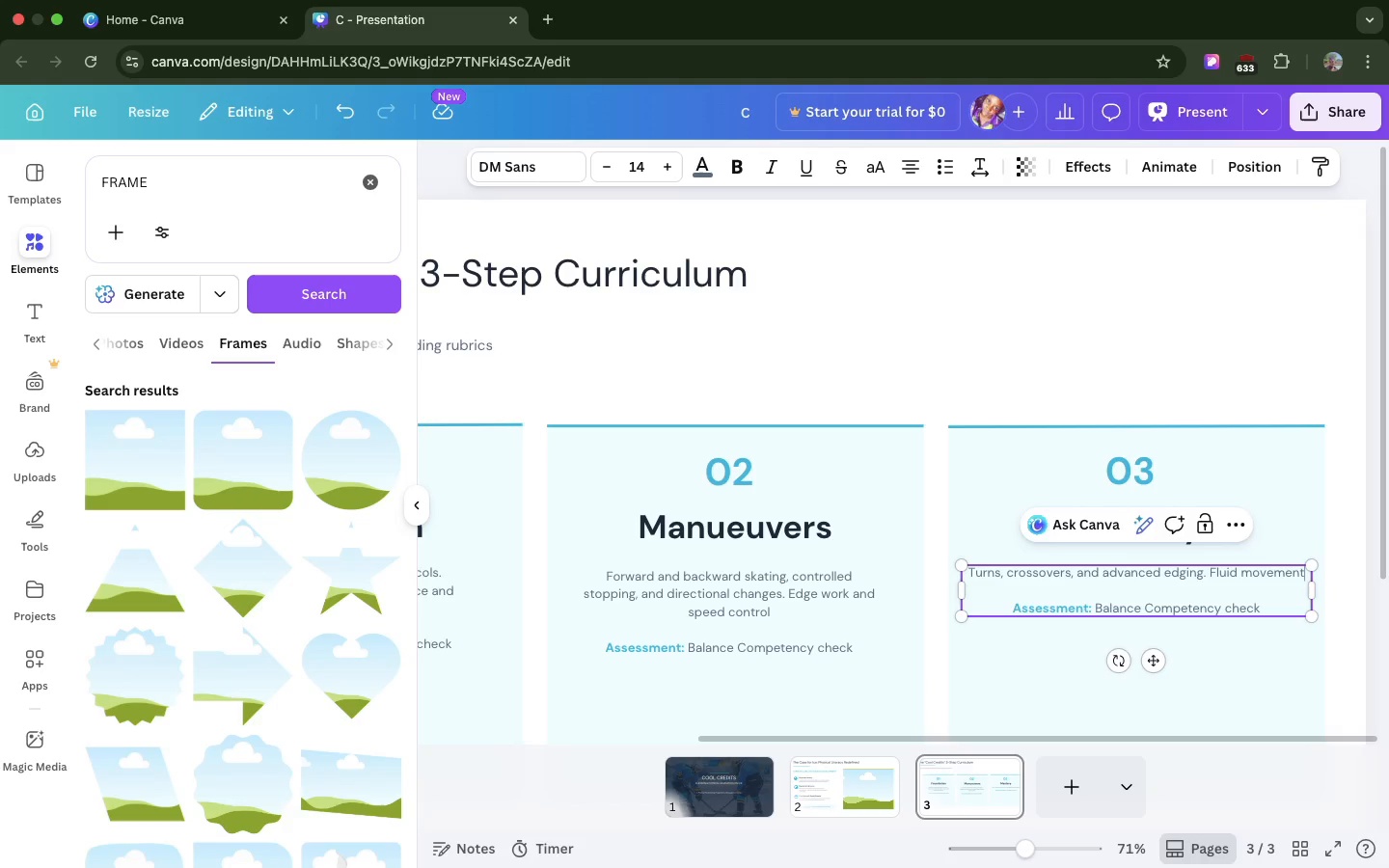 
type( combinations and optional introductory spins)
 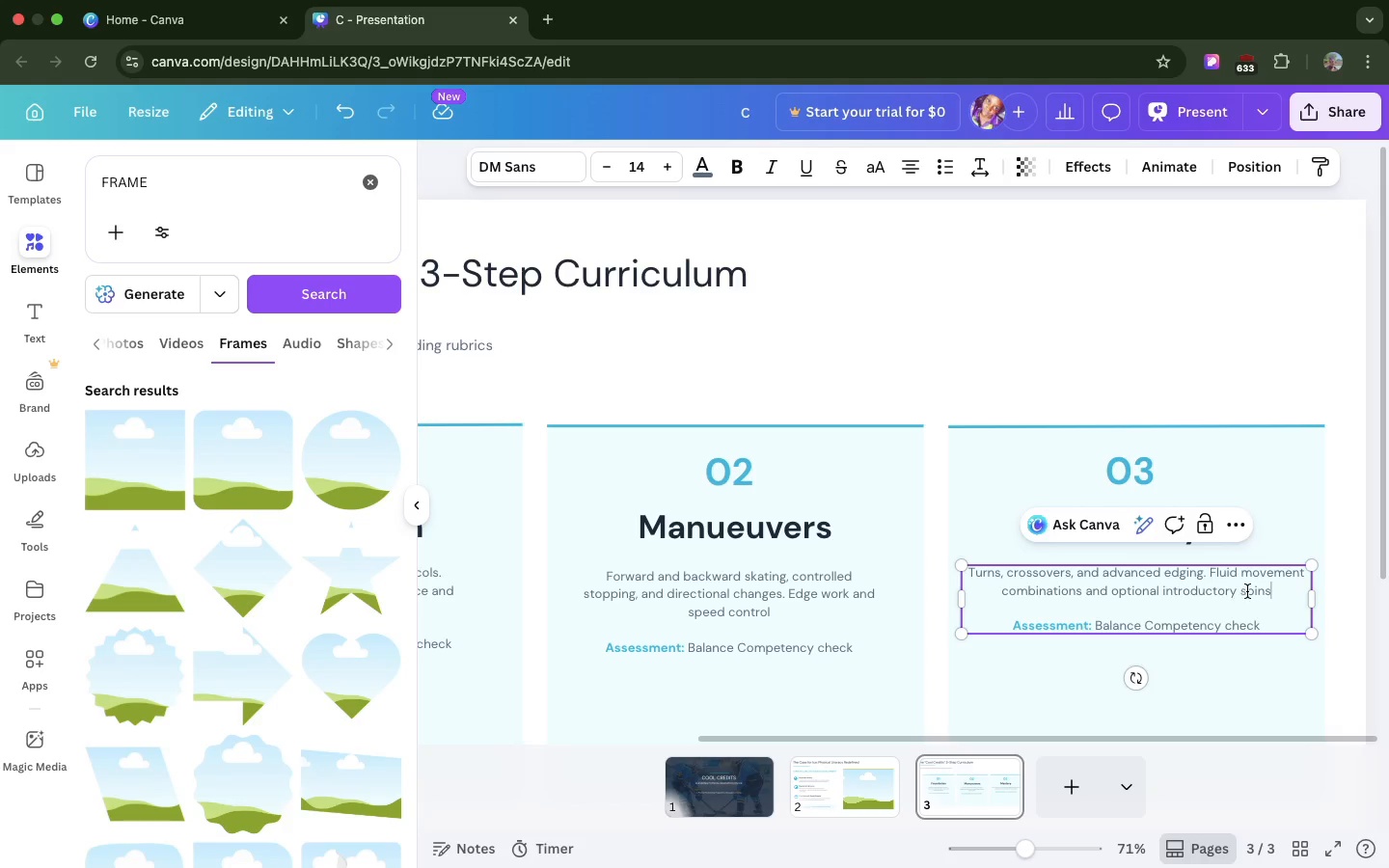 
left_click([1247, 591])
 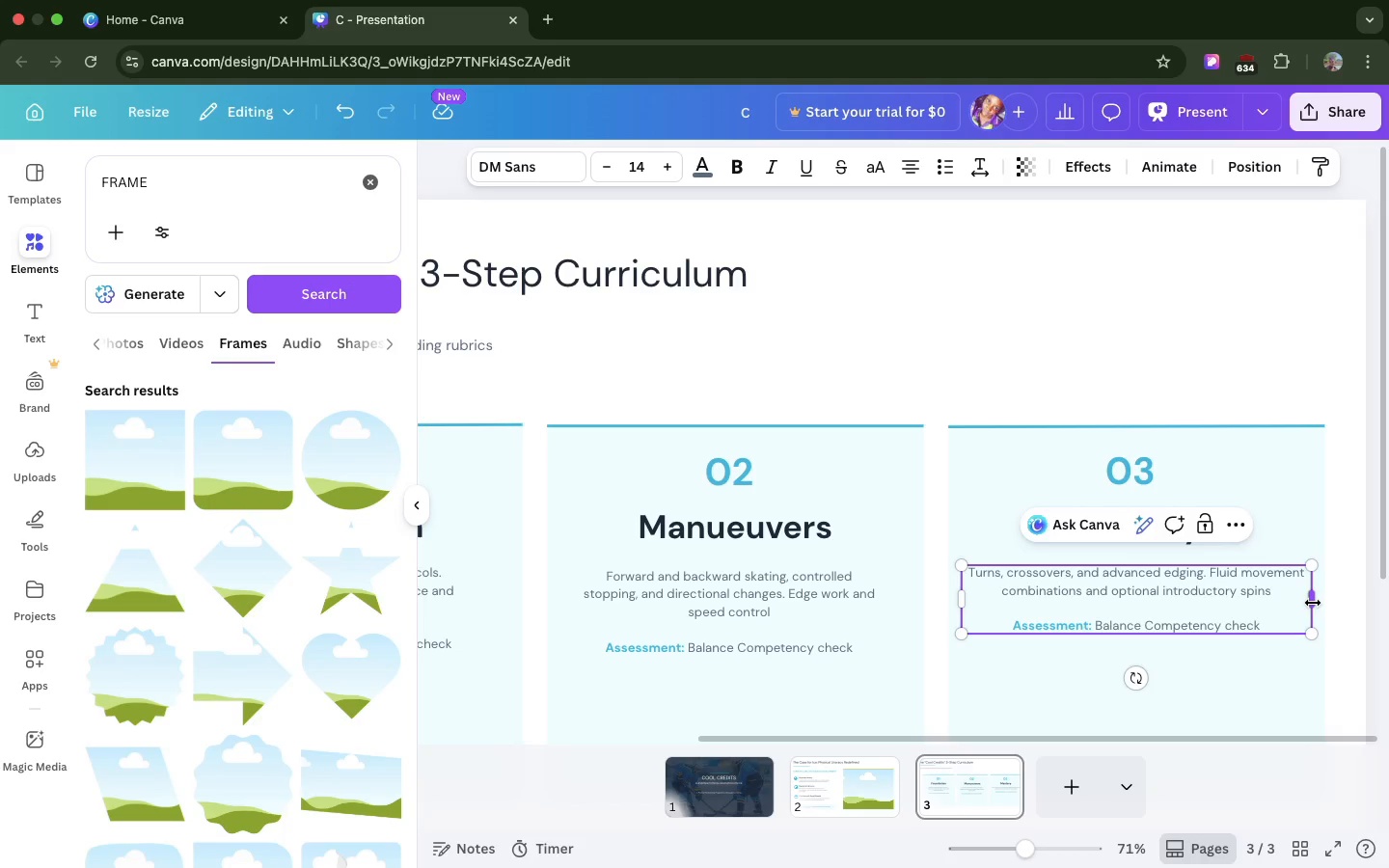 
left_click_drag(start_coordinate=[1313, 603], to_coordinate=[1255, 603])
 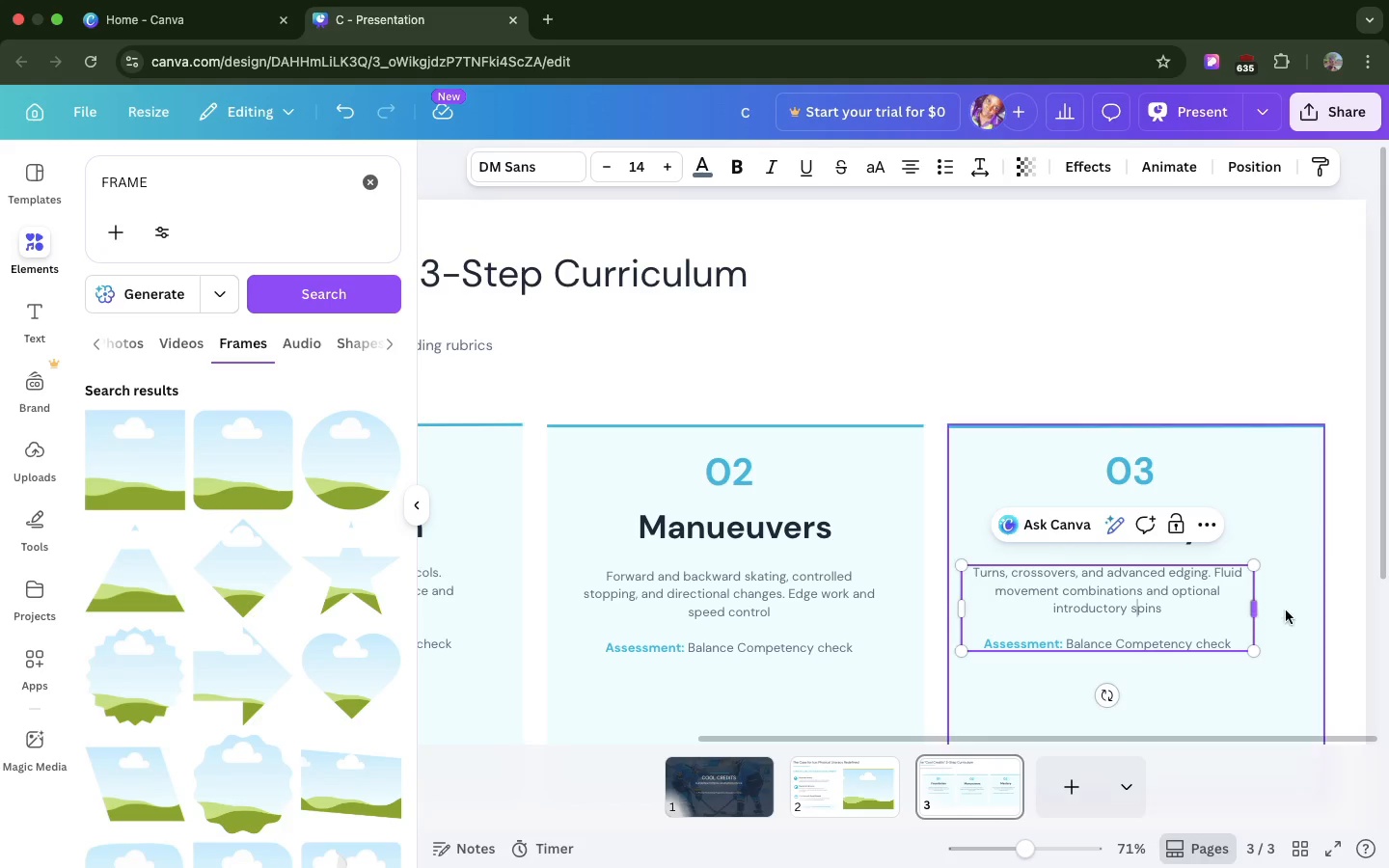 
left_click([1286, 610])
 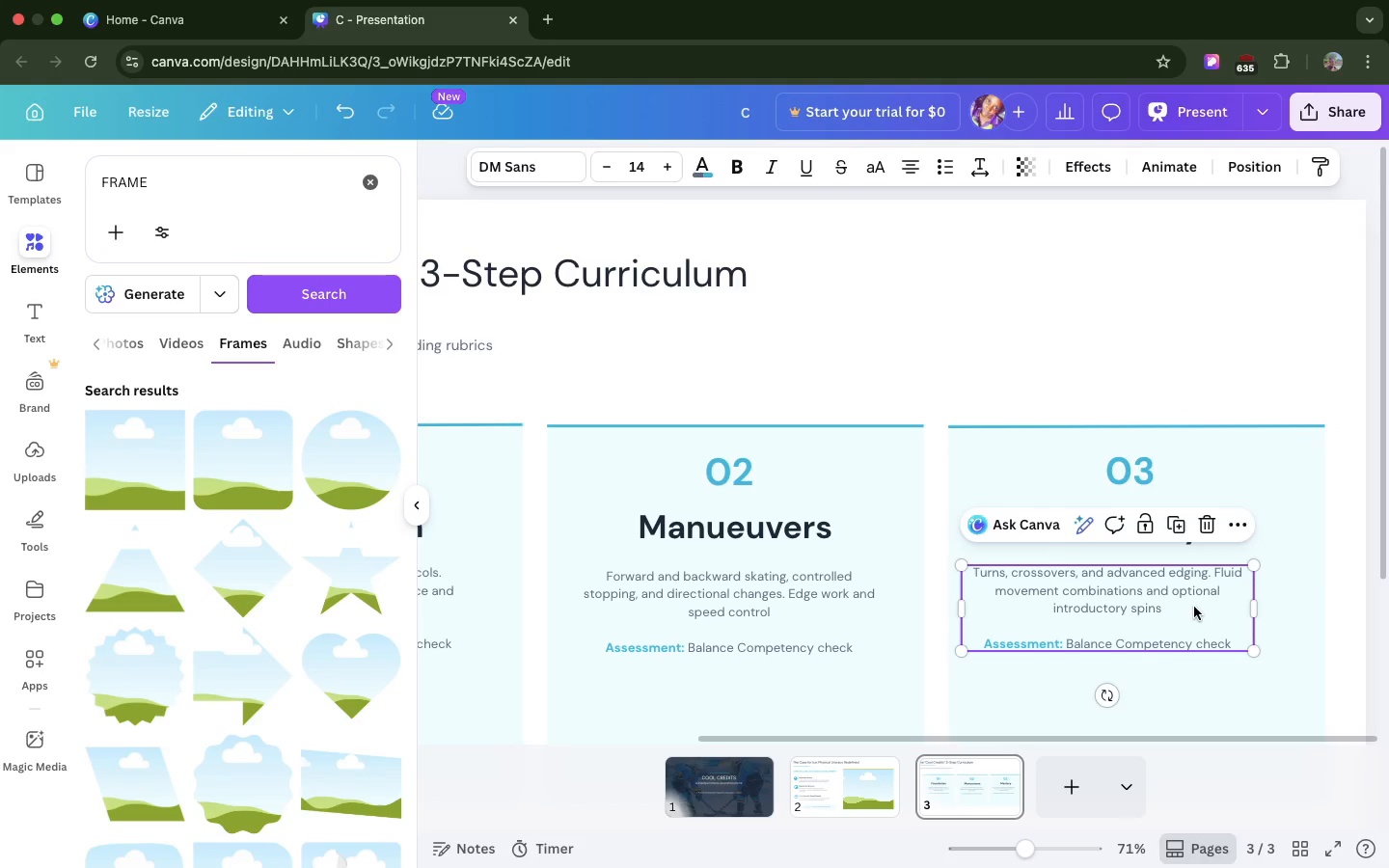 
left_click([1194, 607])
 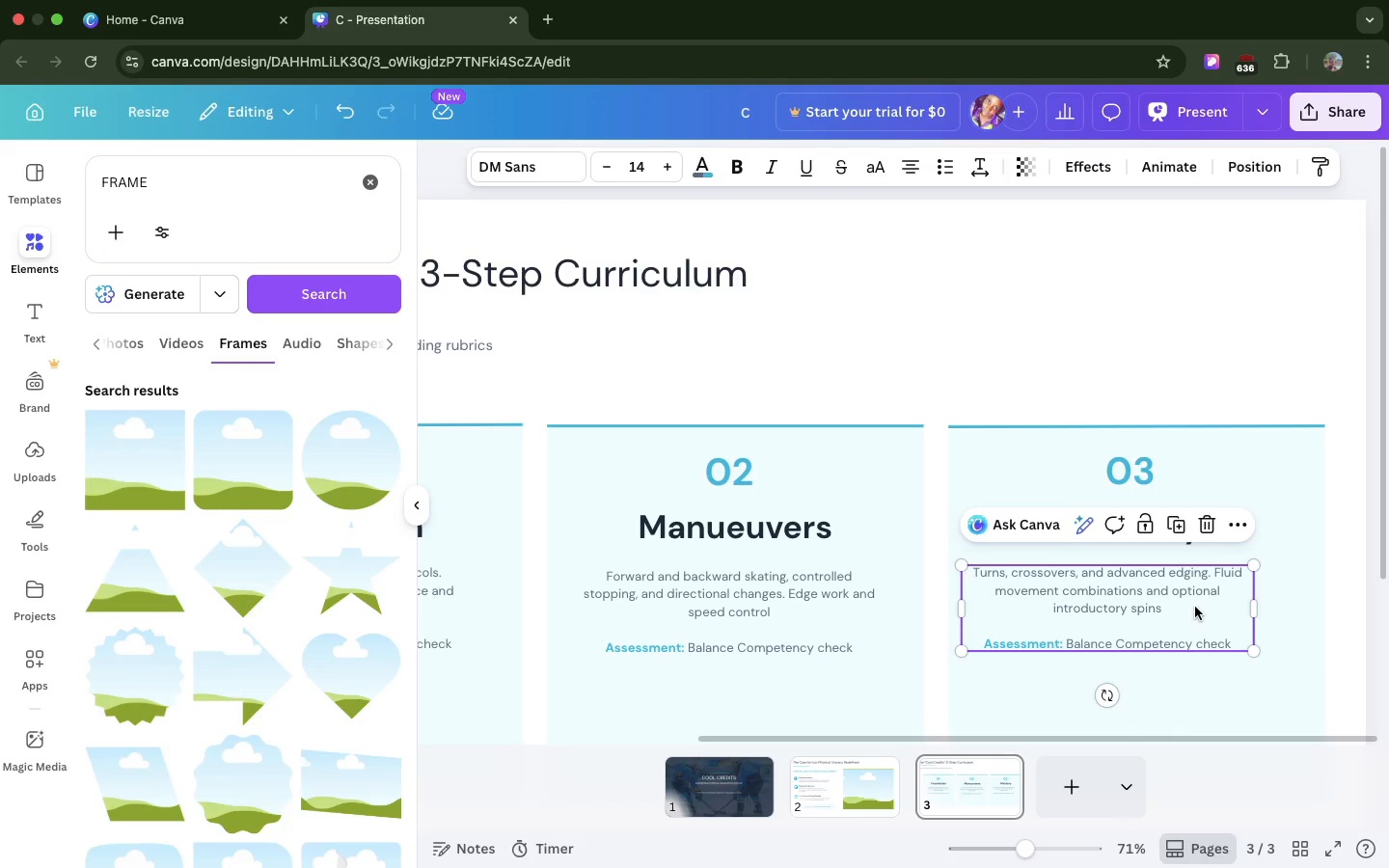 
left_click_drag(start_coordinate=[1194, 607], to_coordinate=[1227, 606])
 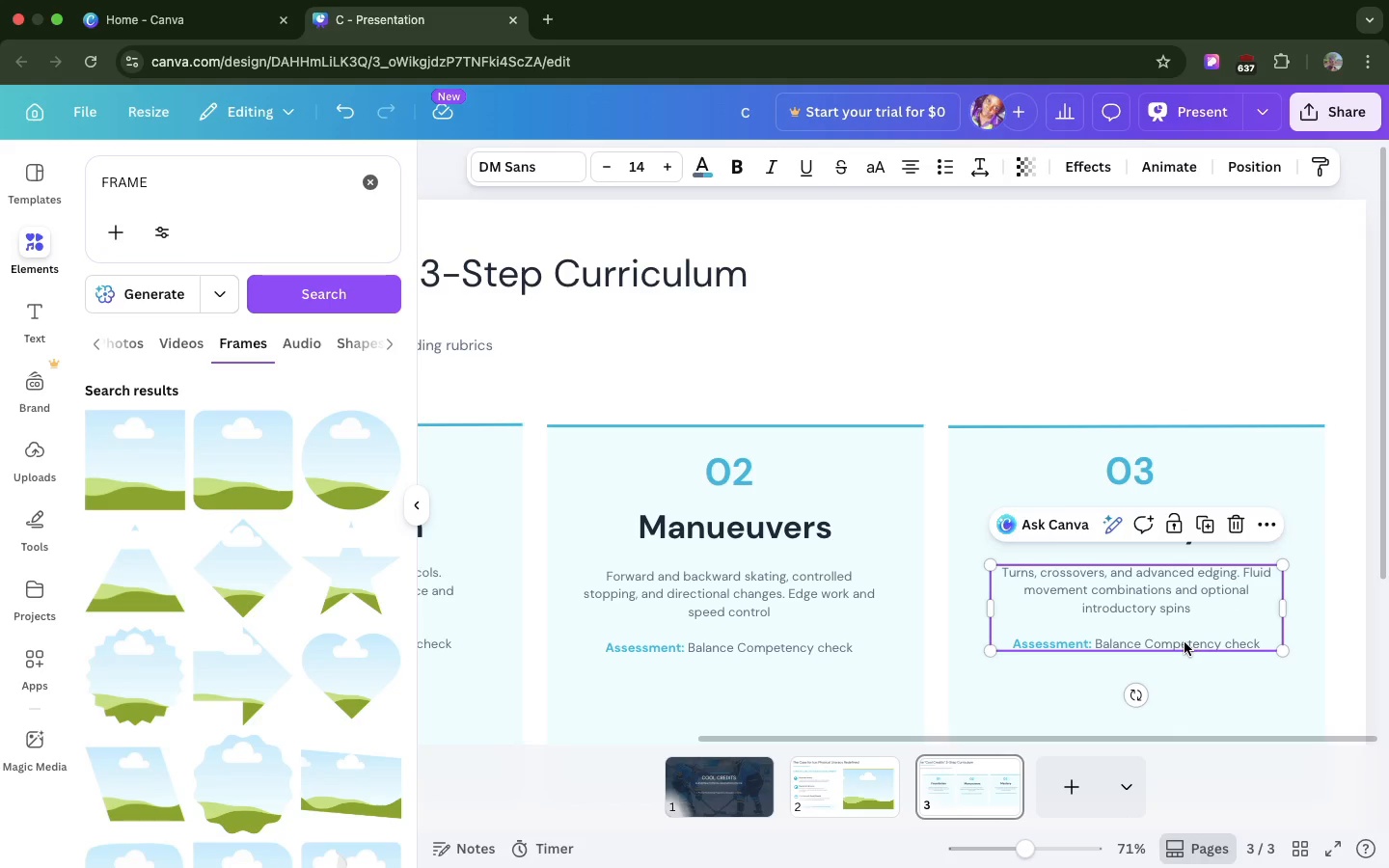 
double_click([1185, 641])
 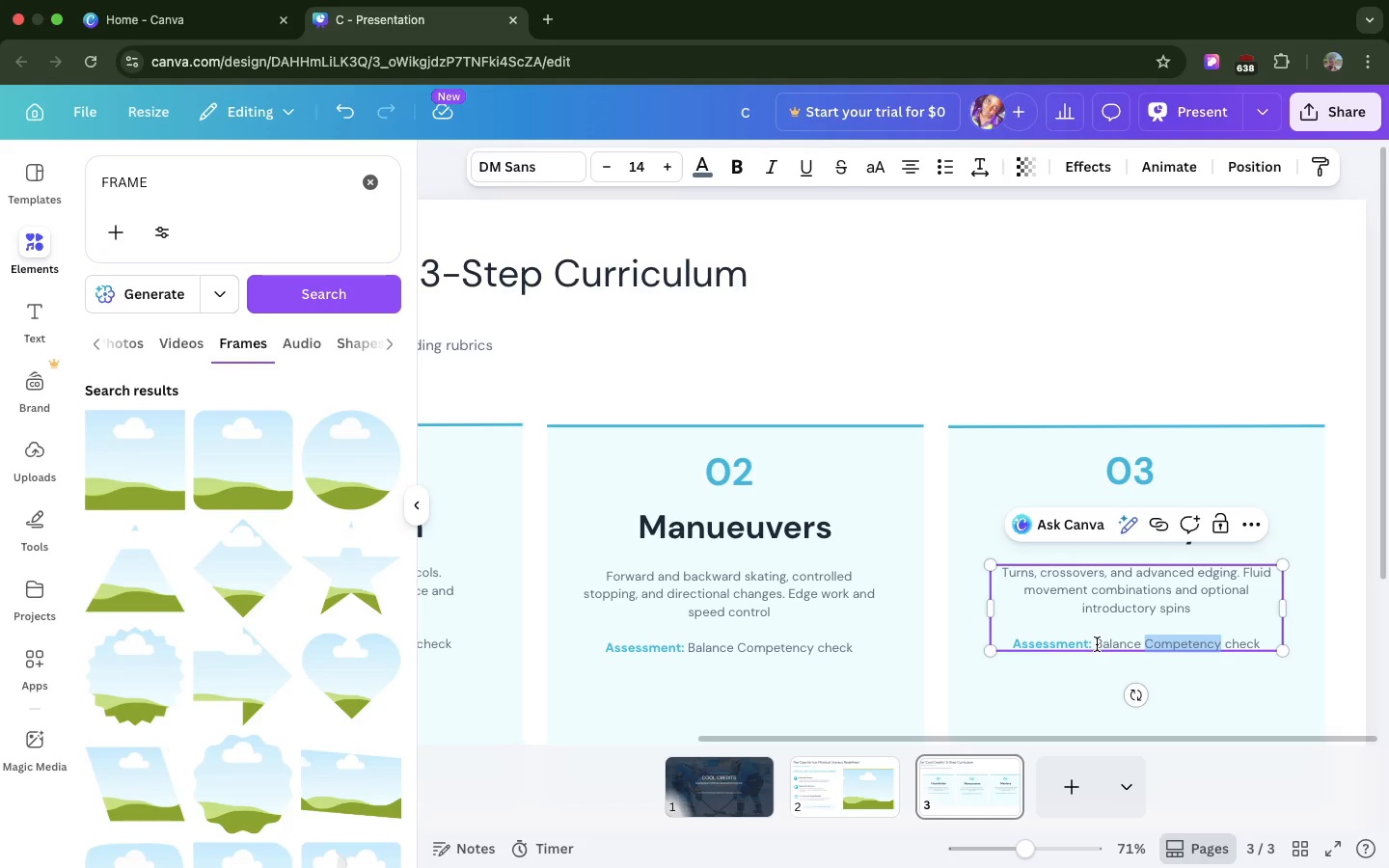 
left_click_drag(start_coordinate=[1097, 644], to_coordinate=[1260, 646])
 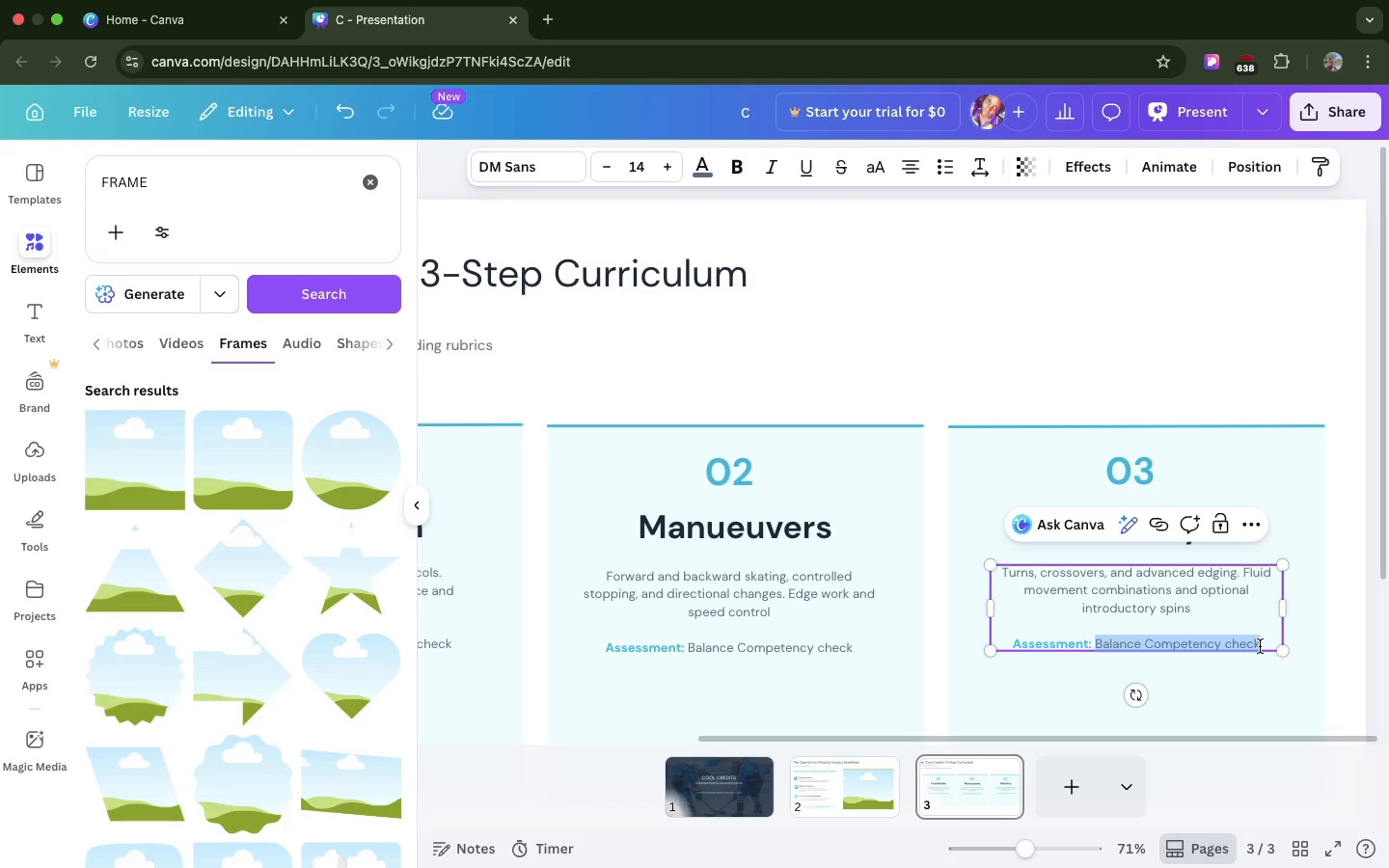 
type(Routine demonstration)
 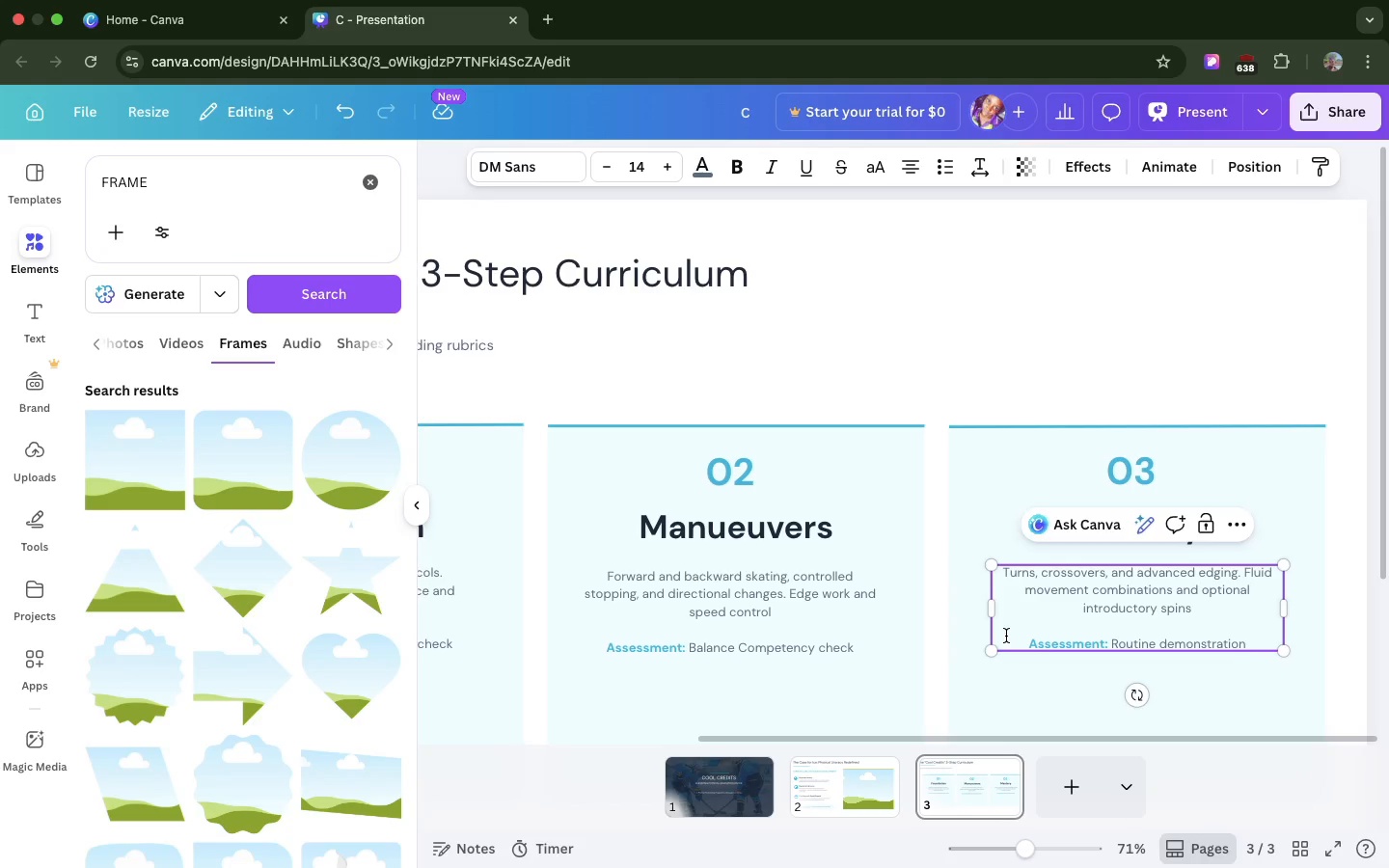 
scroll: coordinate [1006, 636], scroll_direction: up, amount: 10.0
 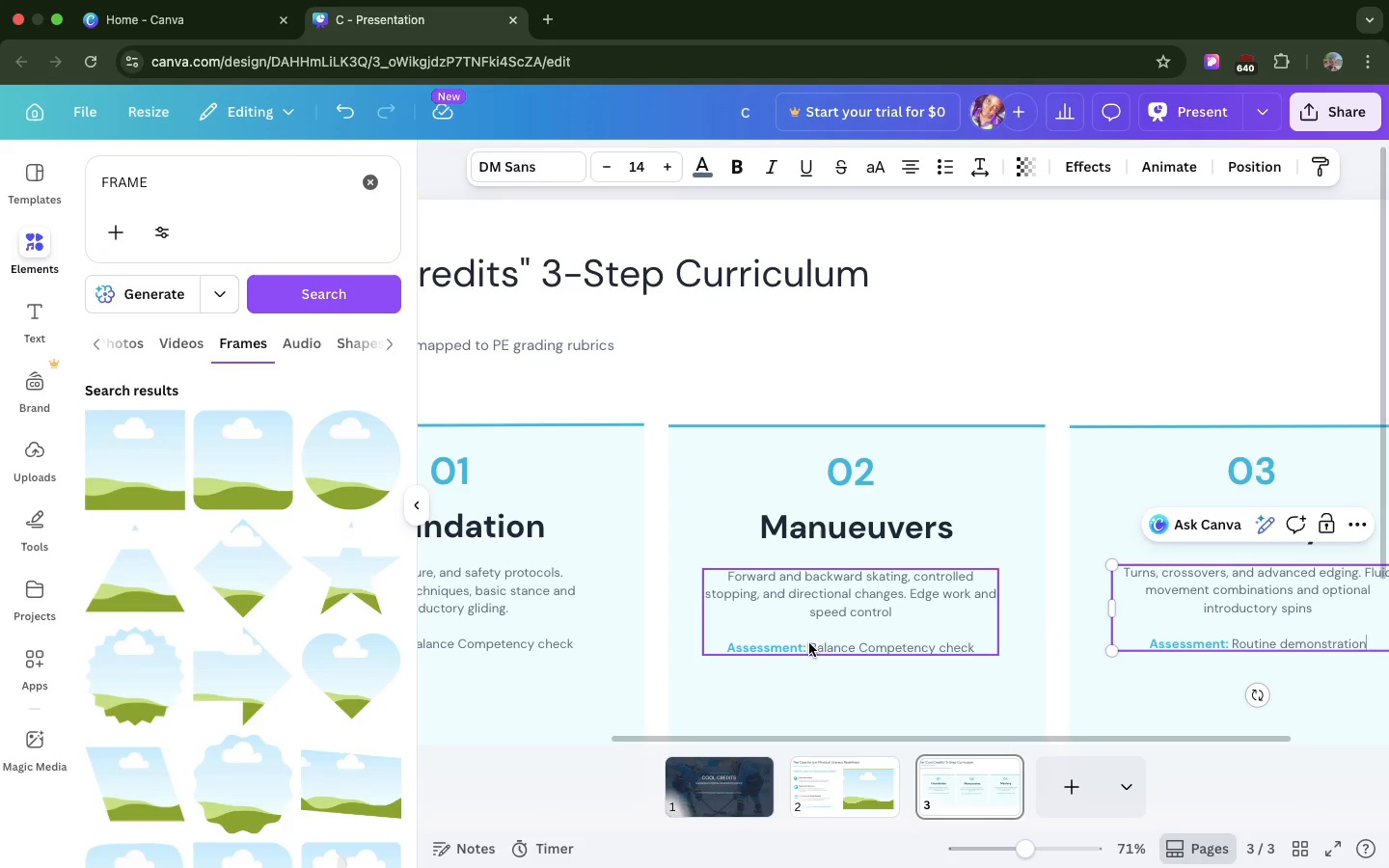 
left_click([809, 641])
 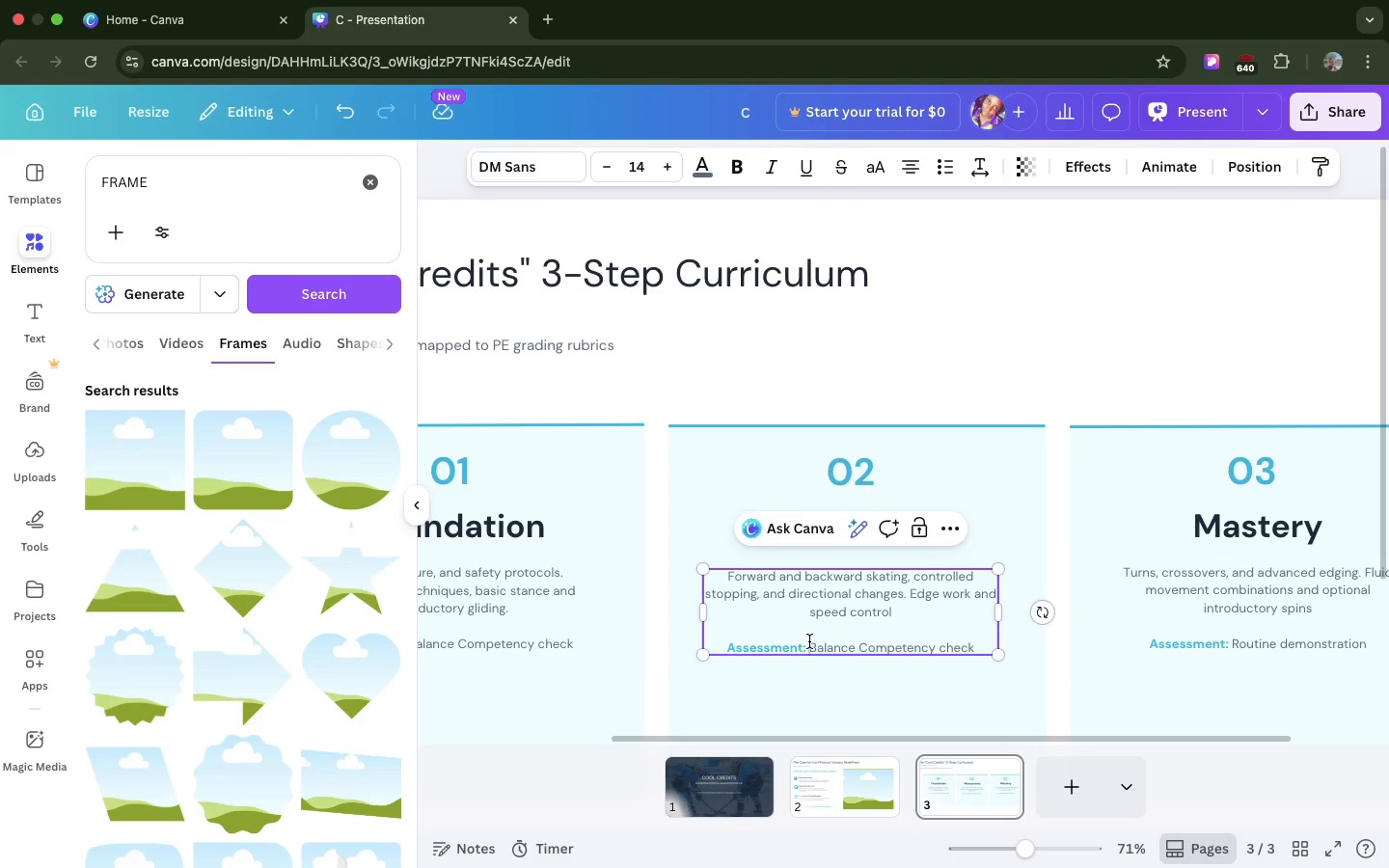 
double_click([809, 641])
 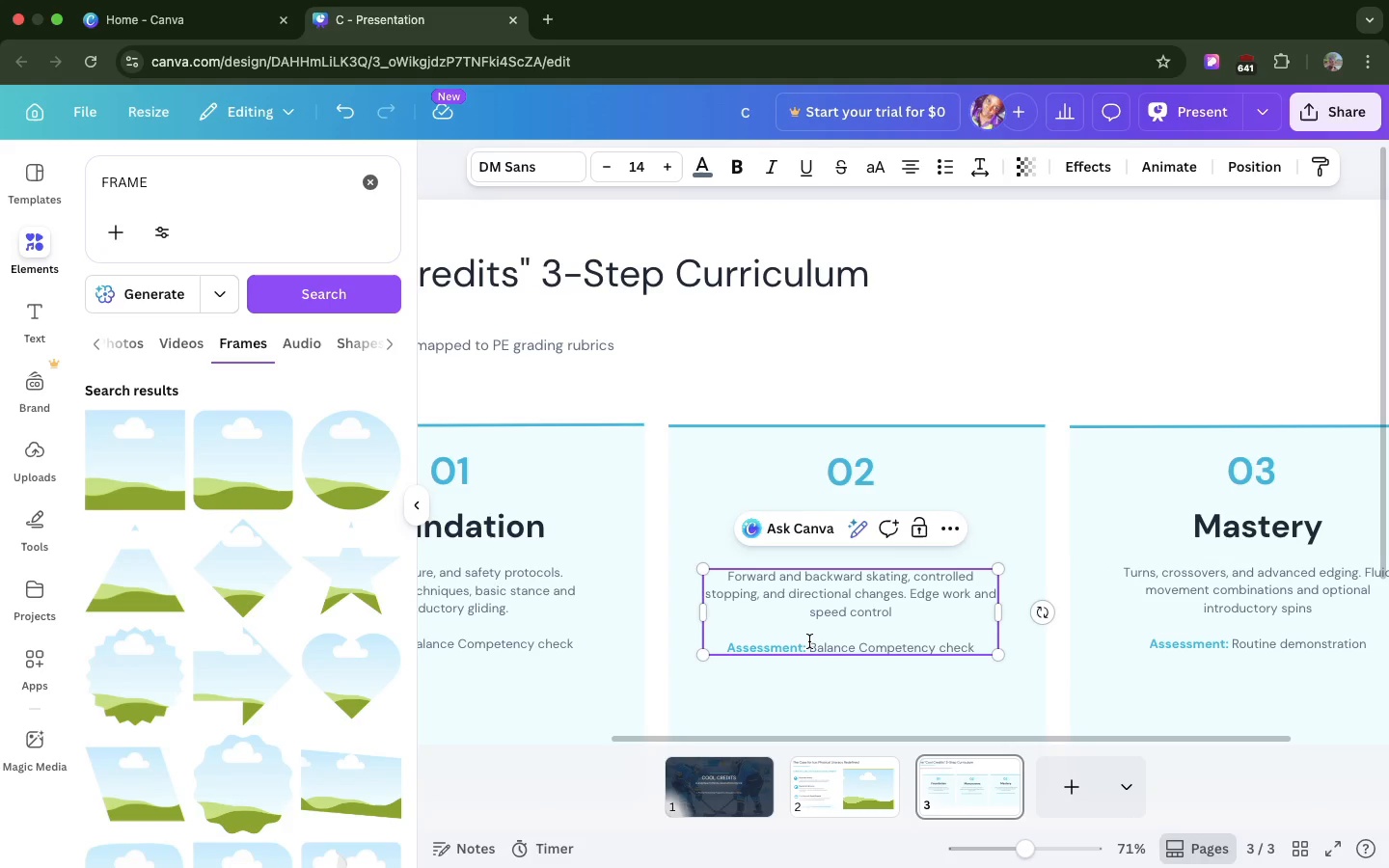 
left_click_drag(start_coordinate=[809, 641], to_coordinate=[970, 645])
 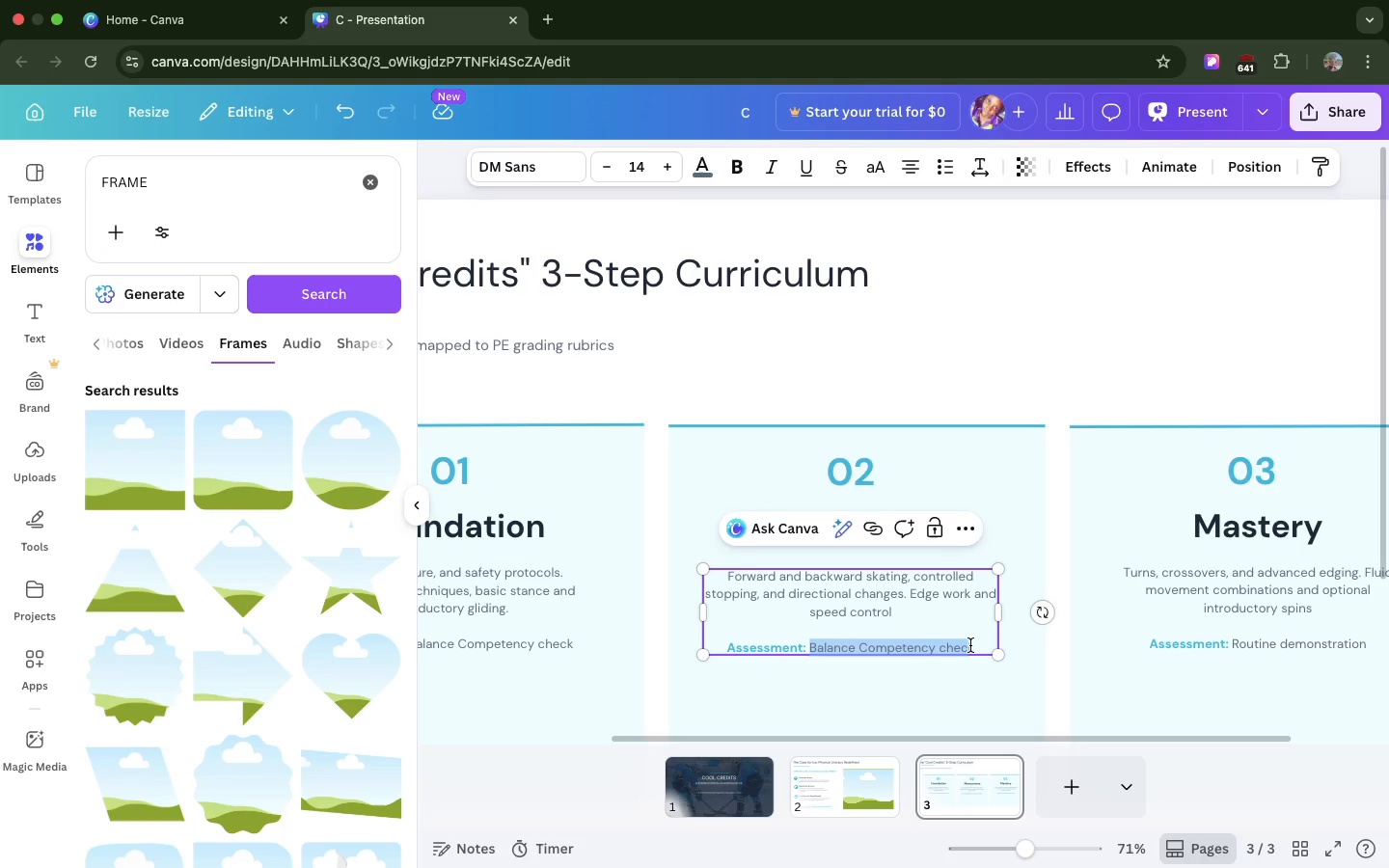 
key(CapsLock)
 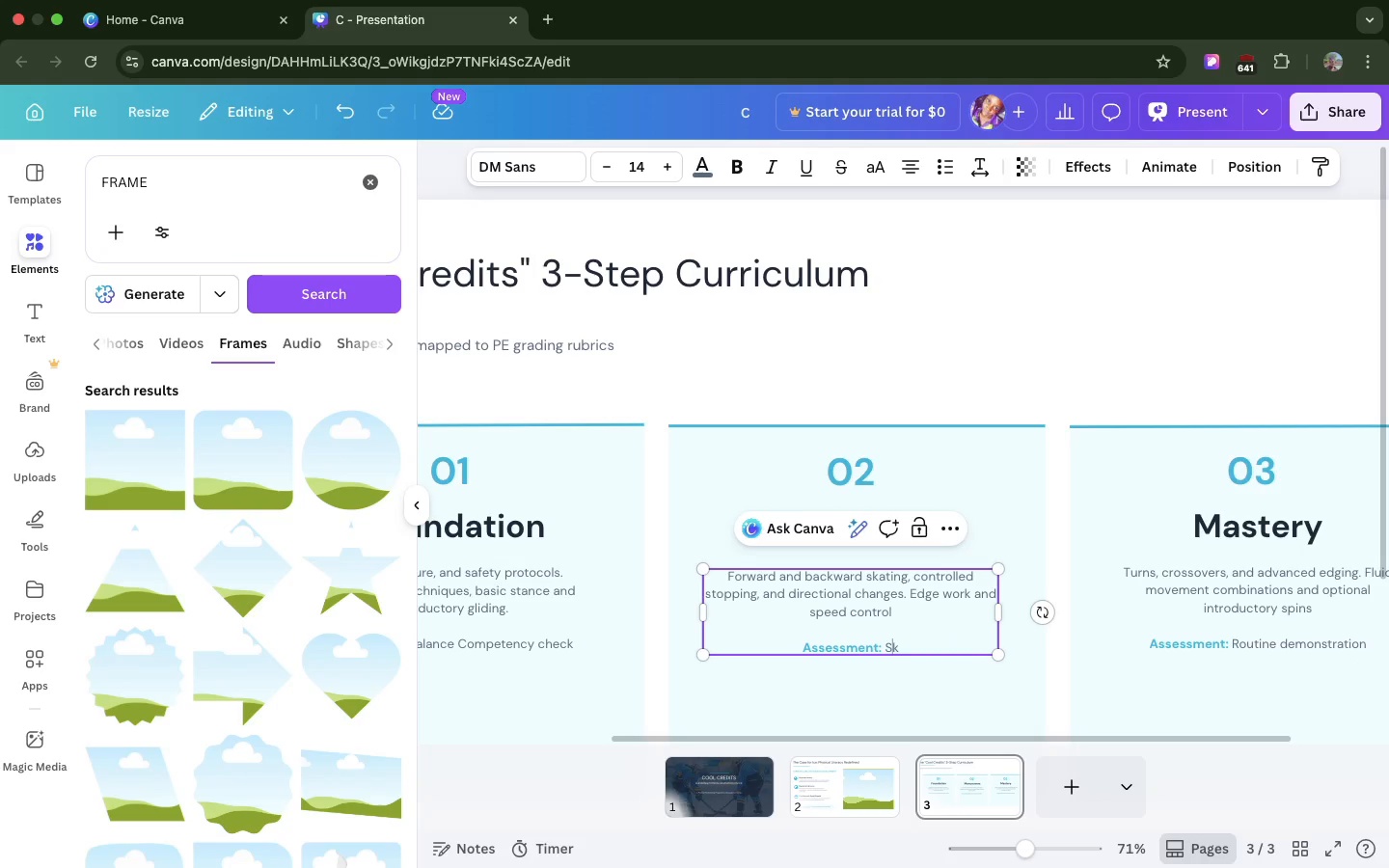 
key(S)
 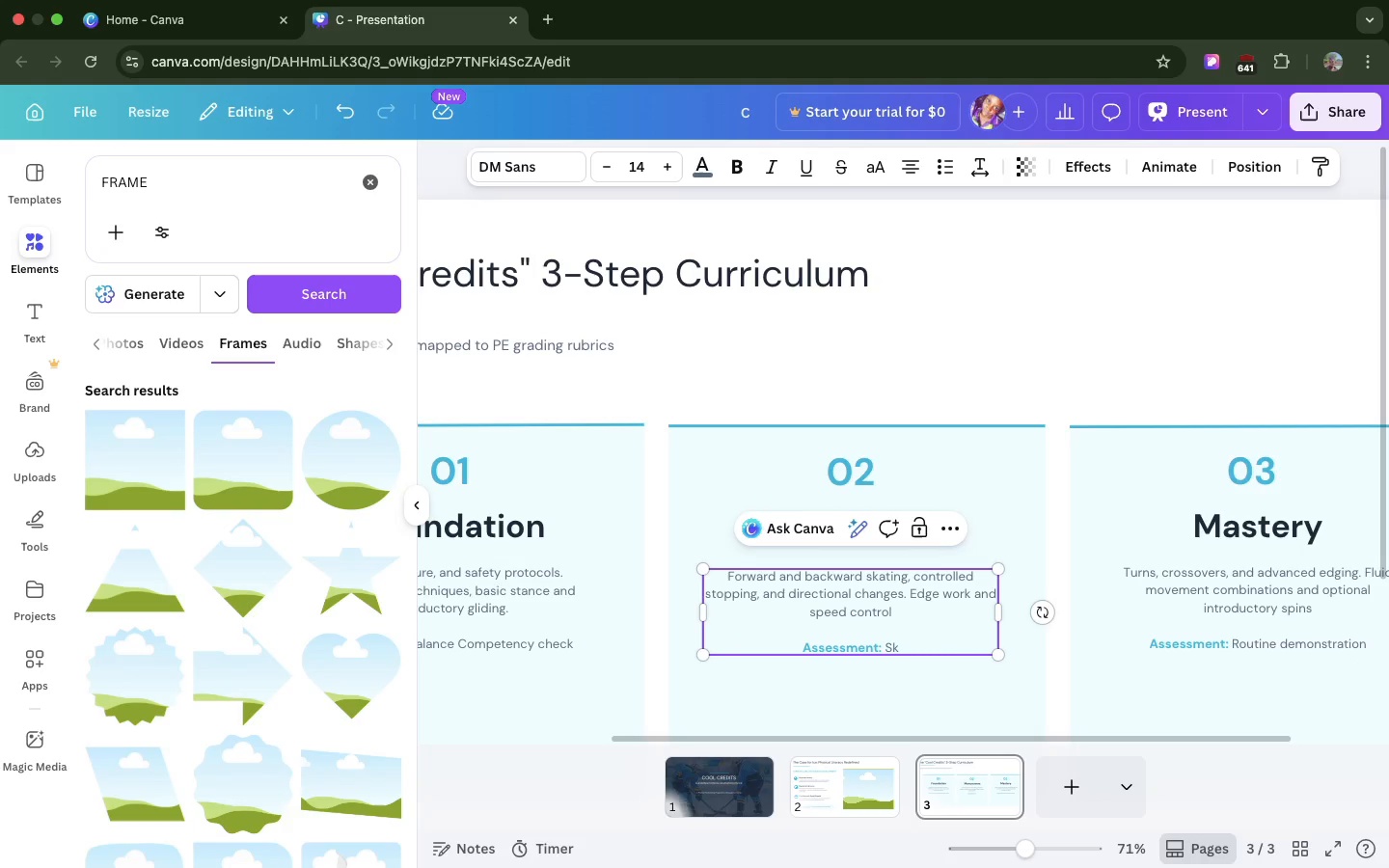 
key(CapsLock)
 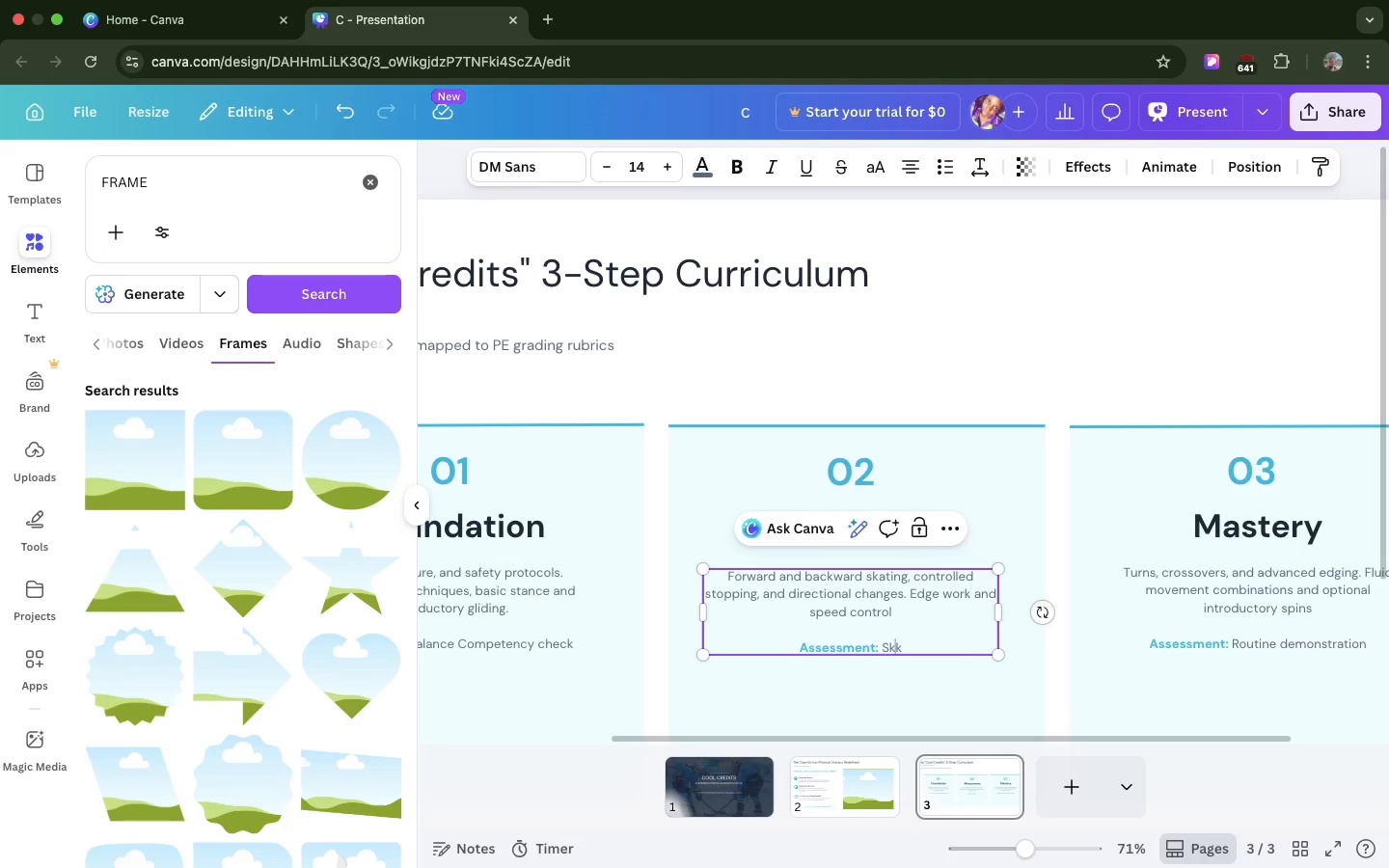 
key(K)
 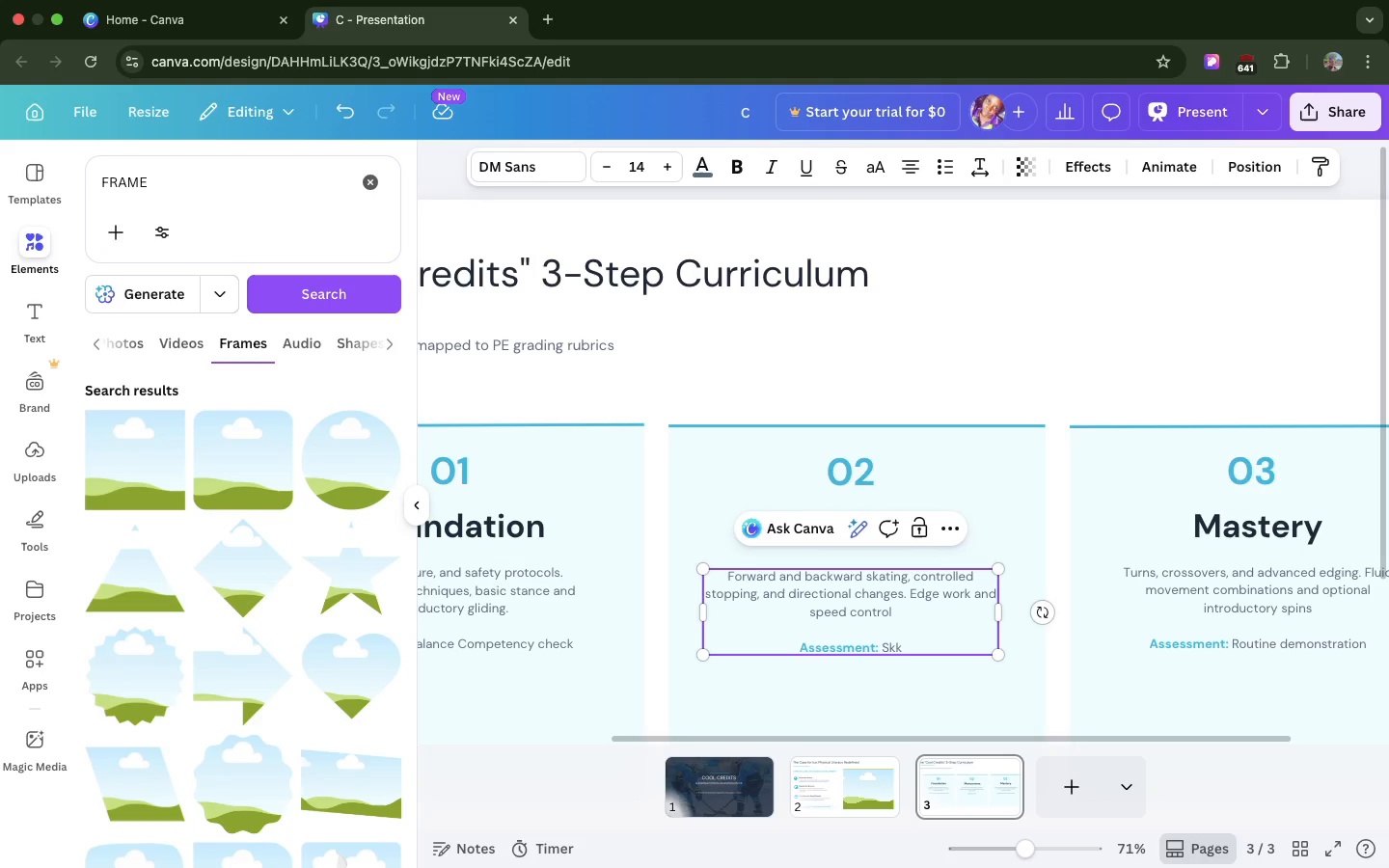 
key(Backspace)
 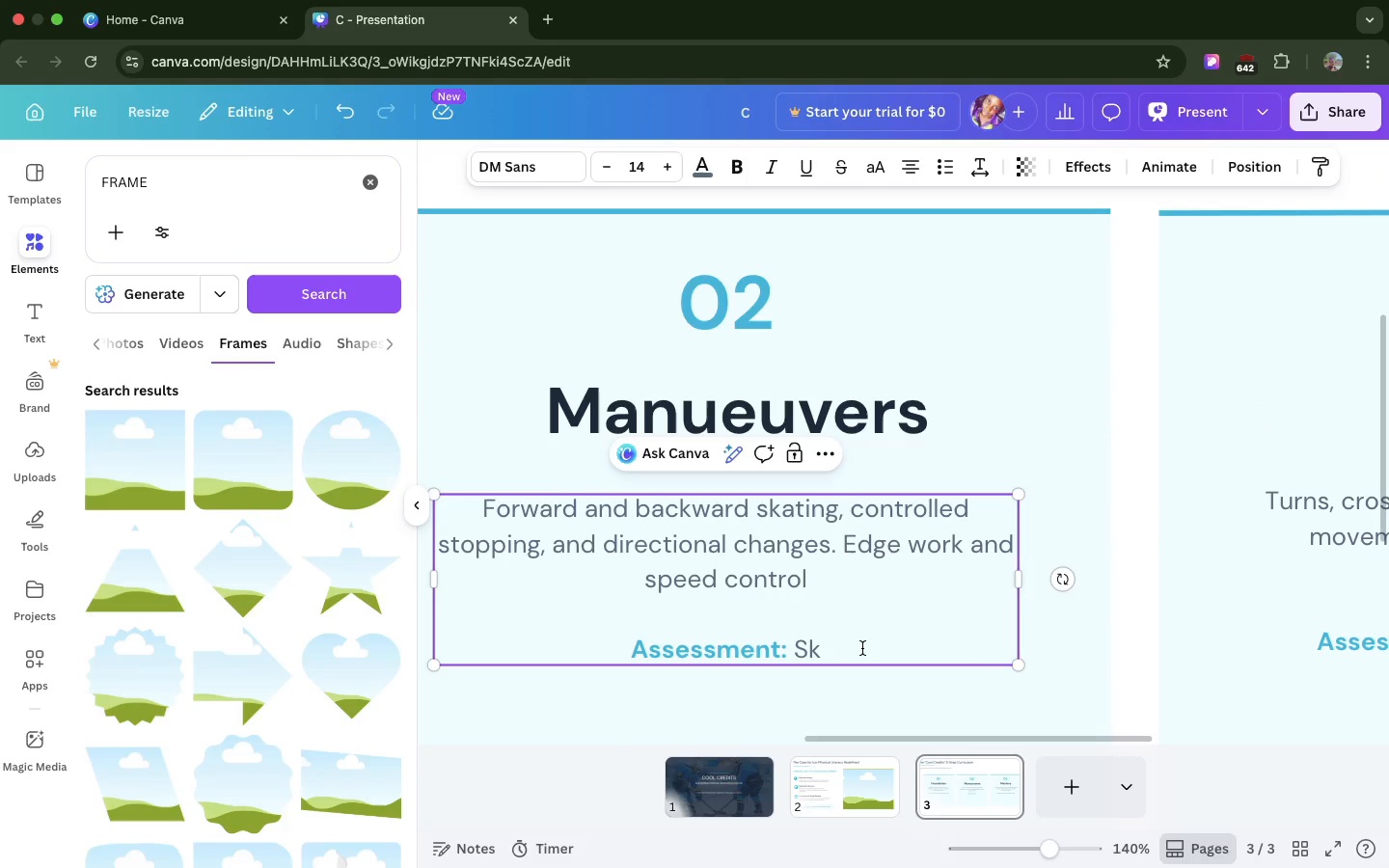 
left_click([848, 654])
 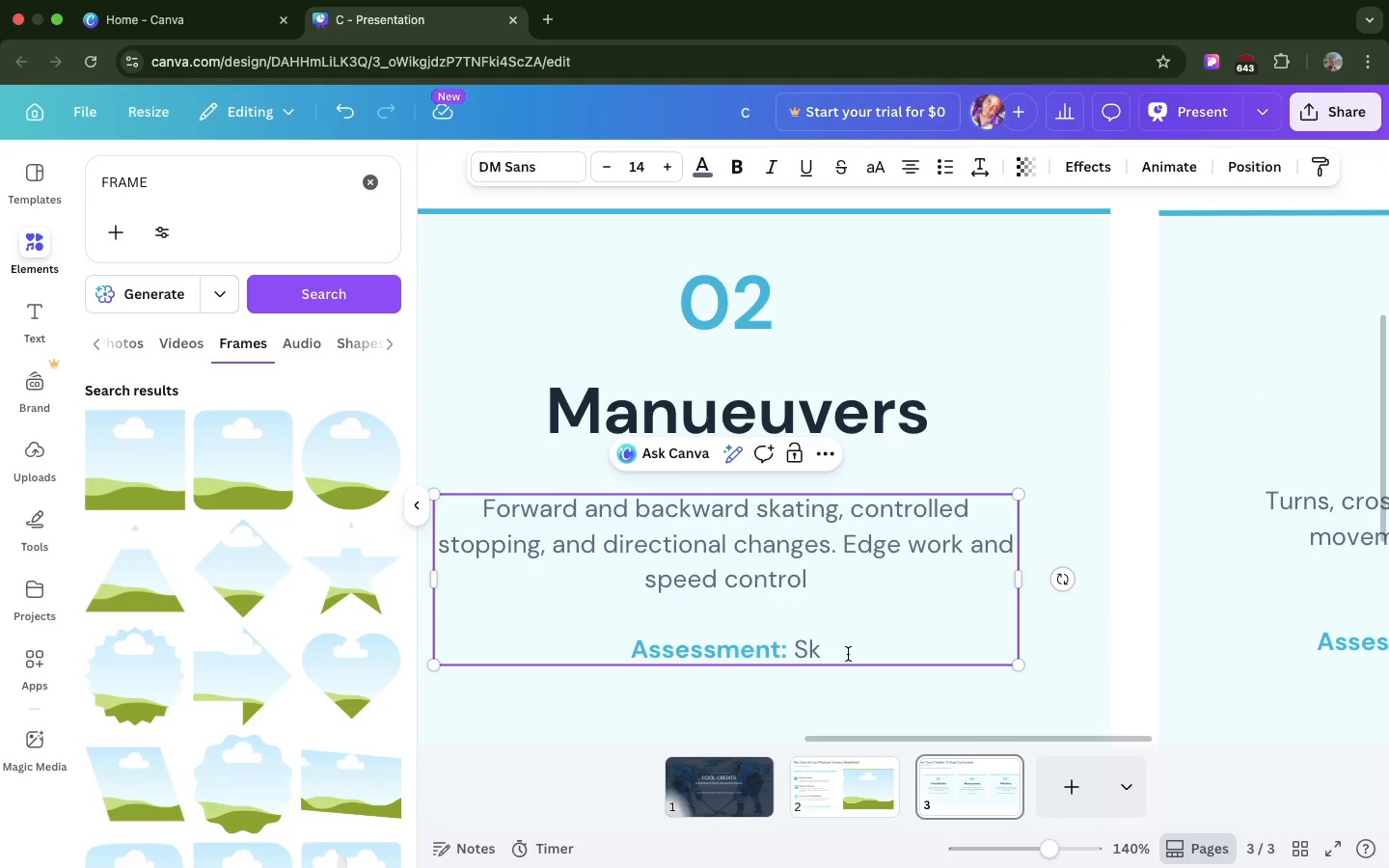 
left_click([848, 654])
 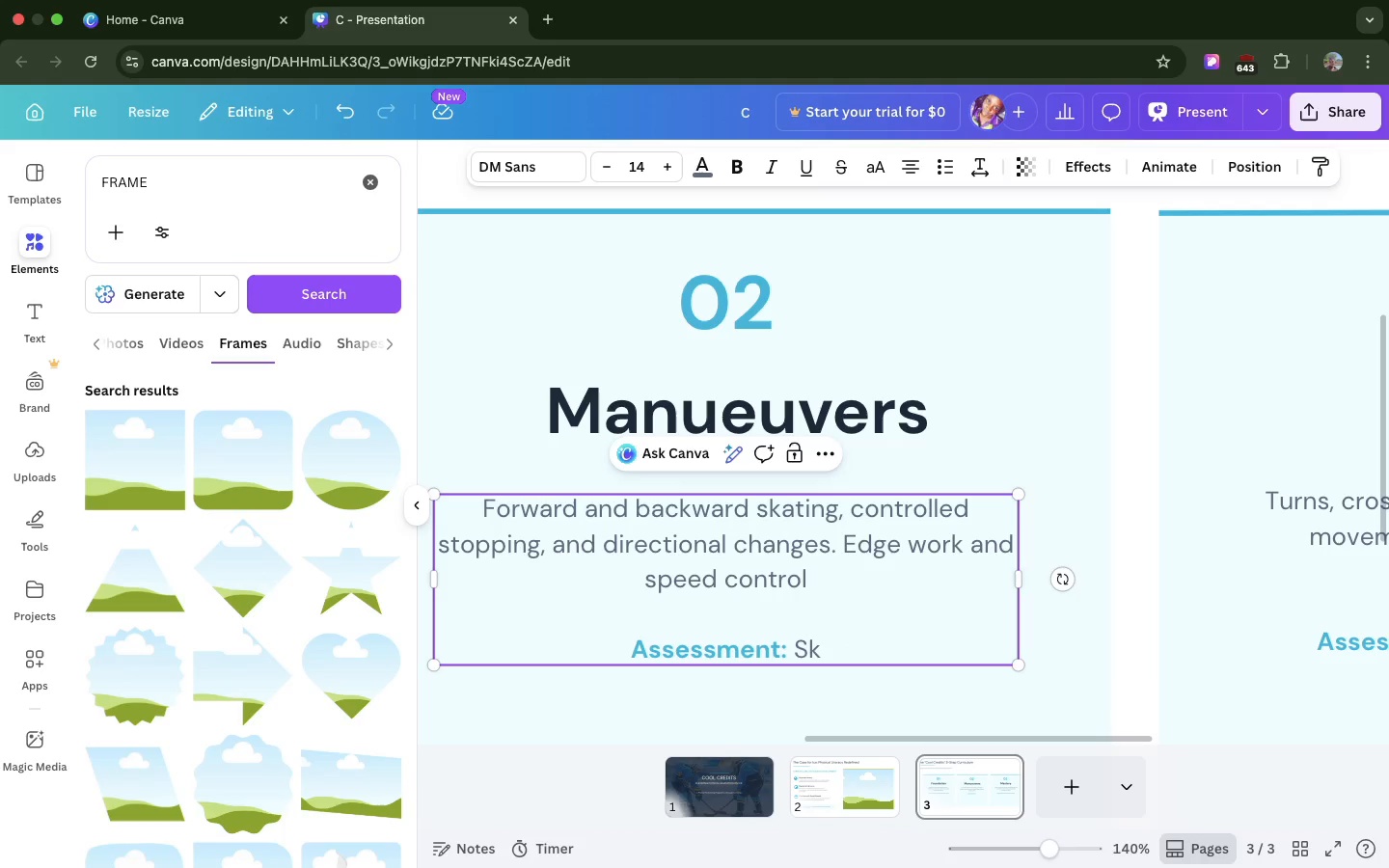 
type(ills checklist completion)
 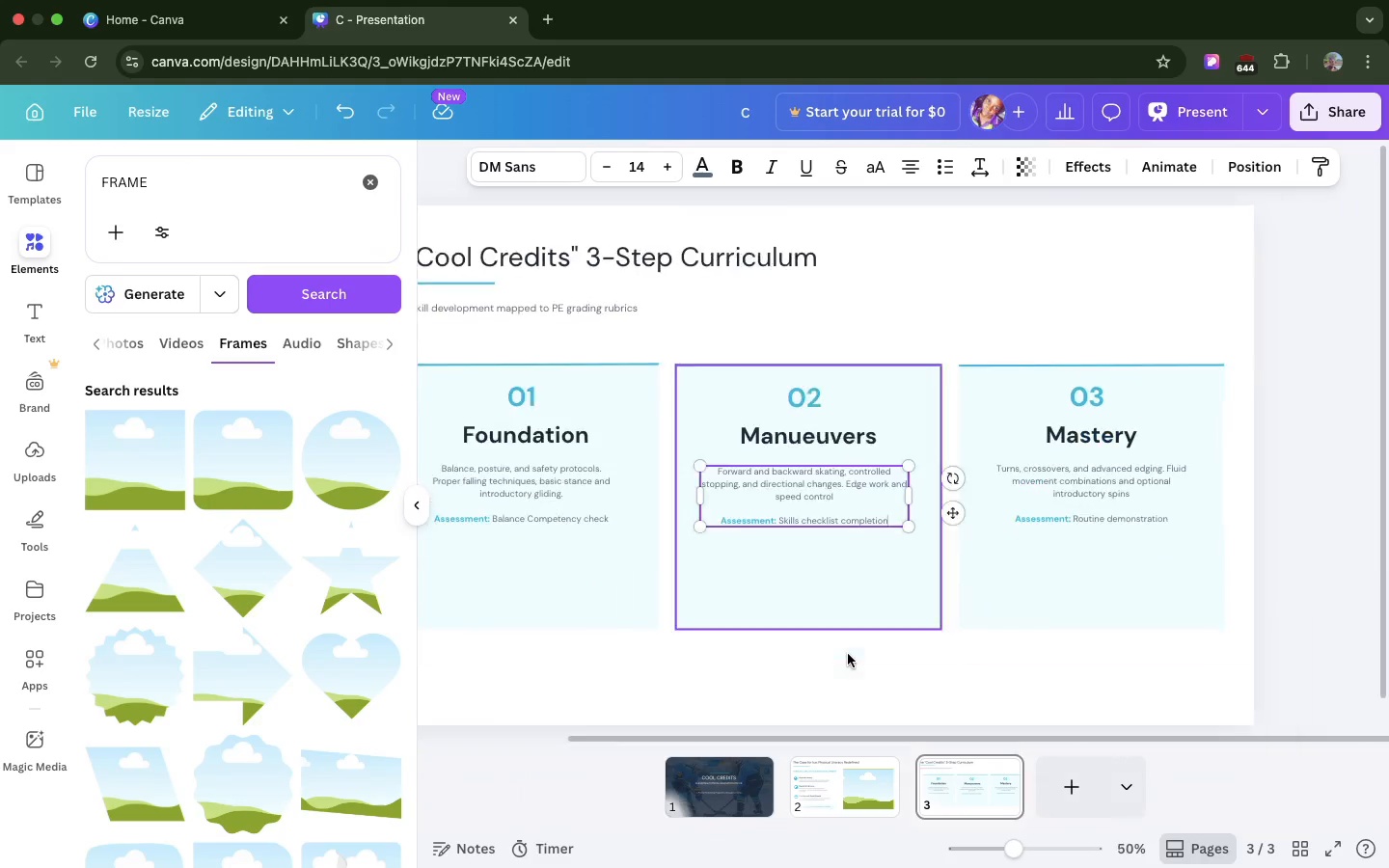 
left_click([790, 656])
 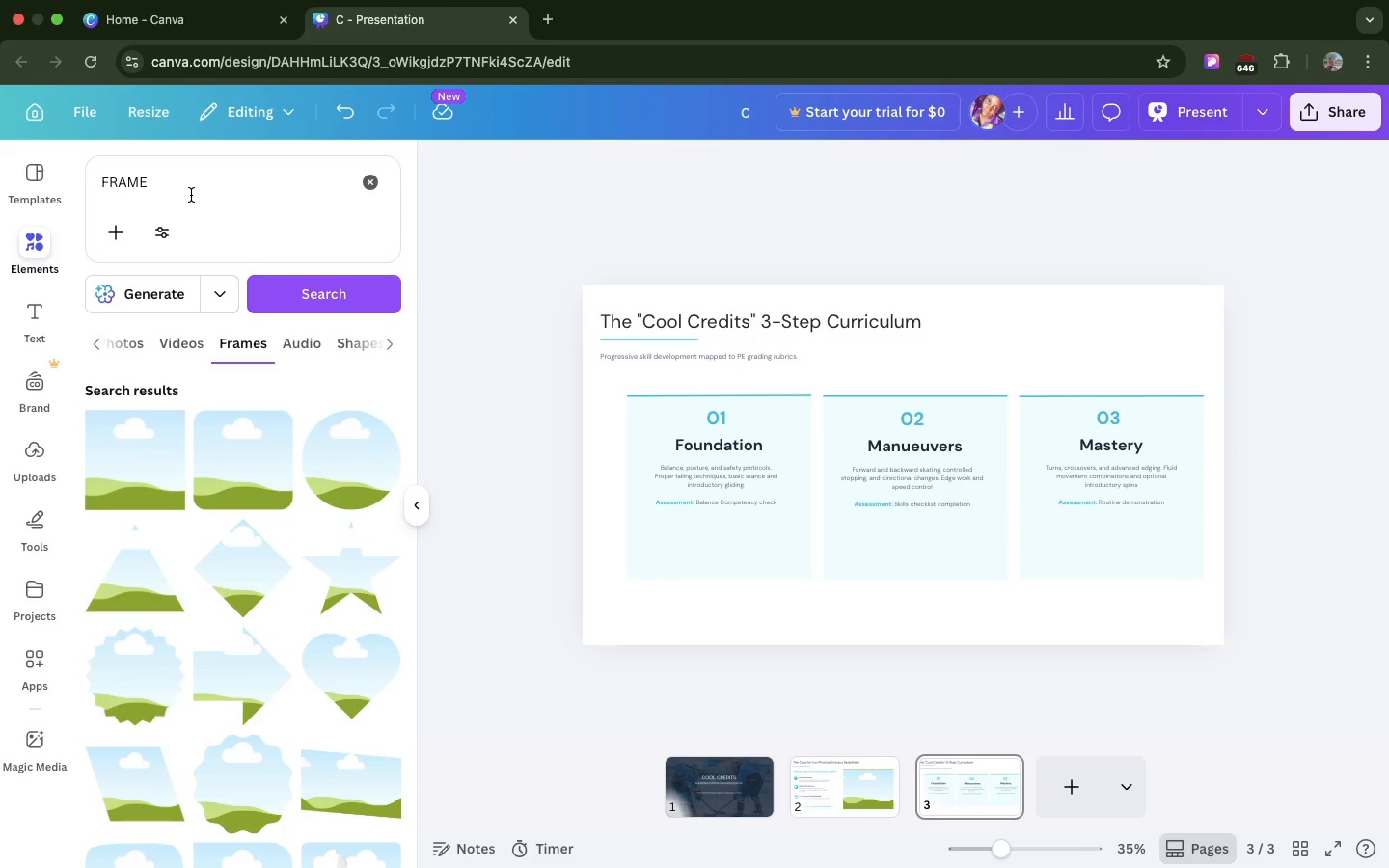 
scroll: coordinate [848, 654], scroll_direction: down, amount: 21.0
 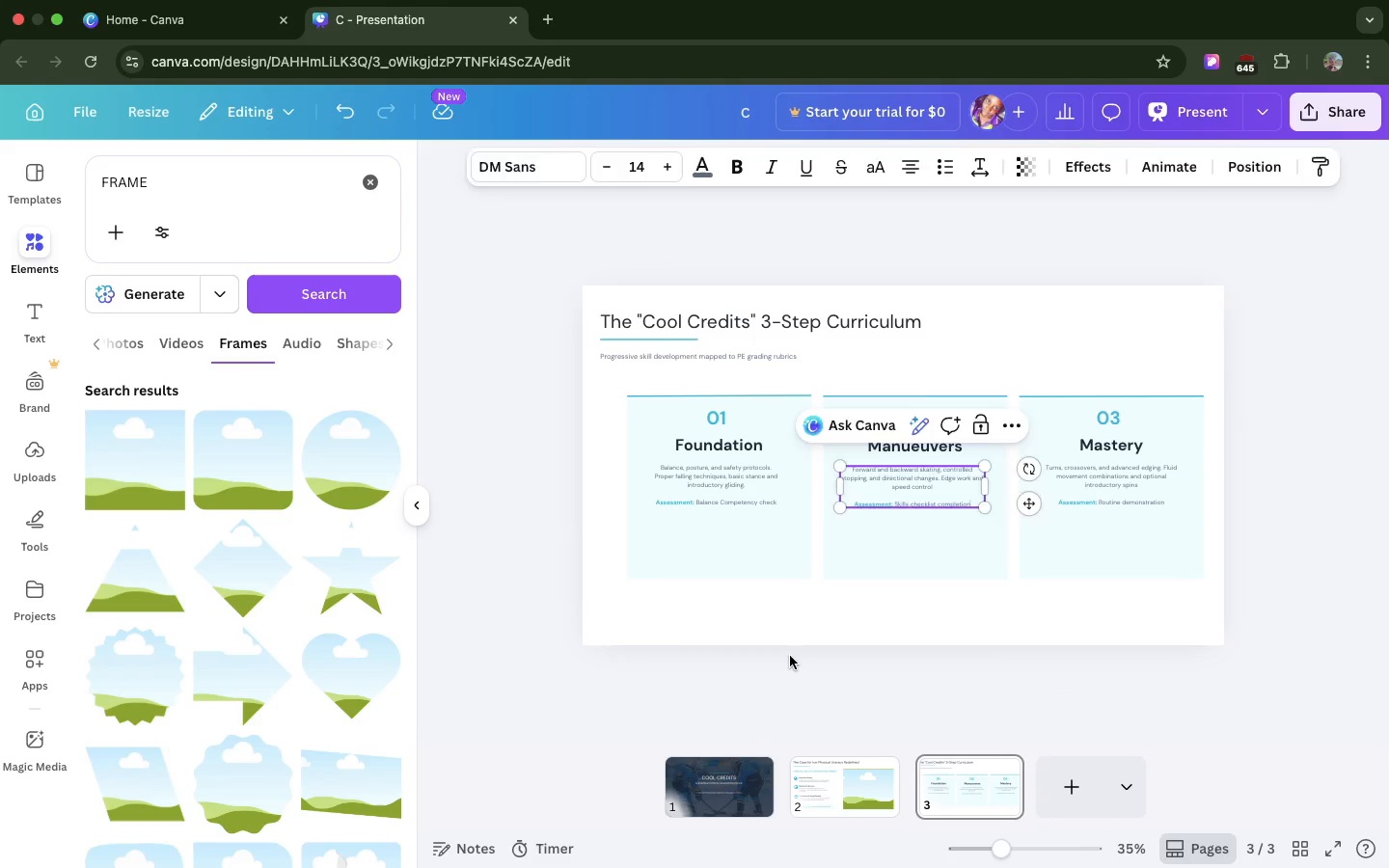 
double_click([191, 195])
 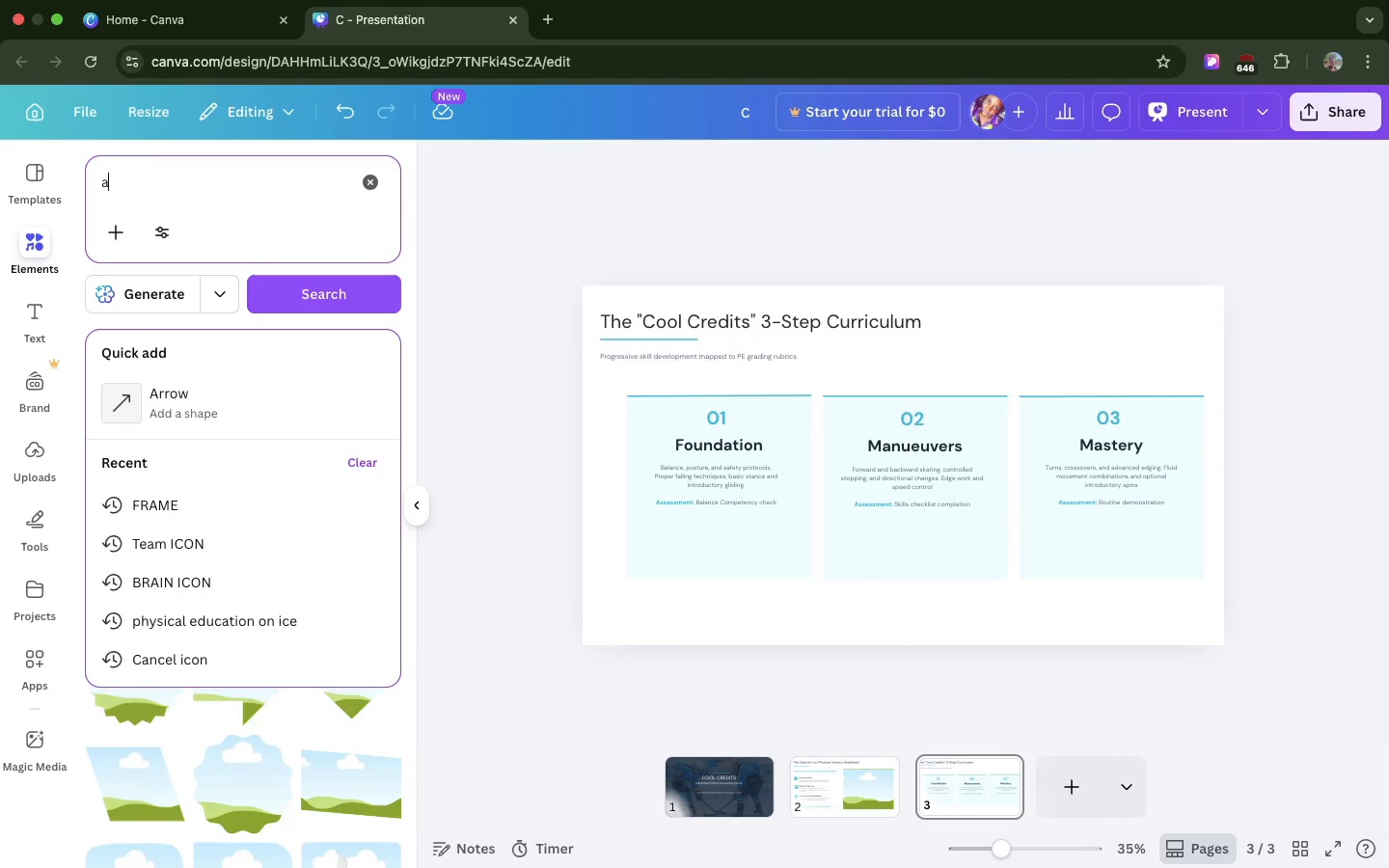 
type(arrow)
 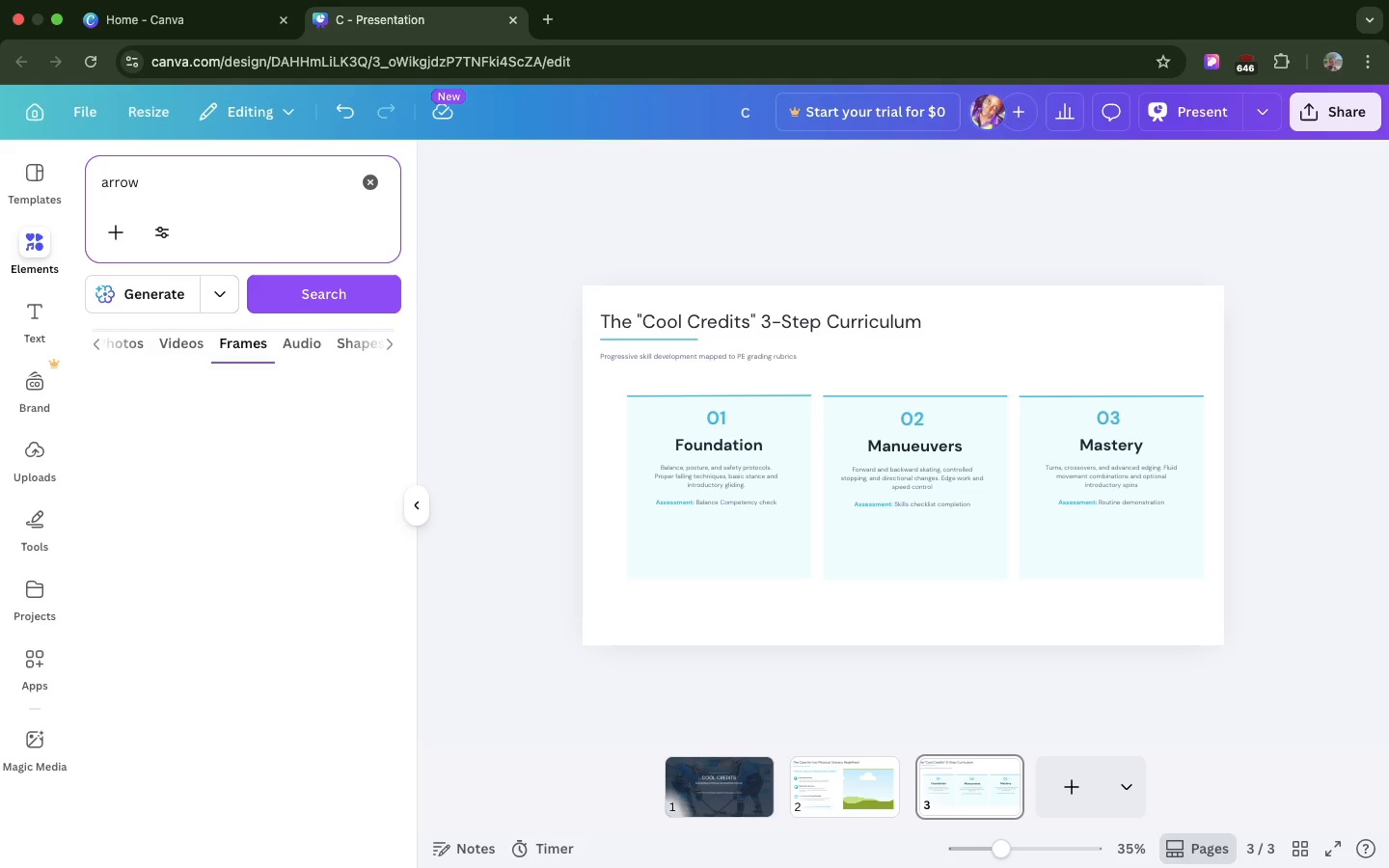 
key(Enter)
 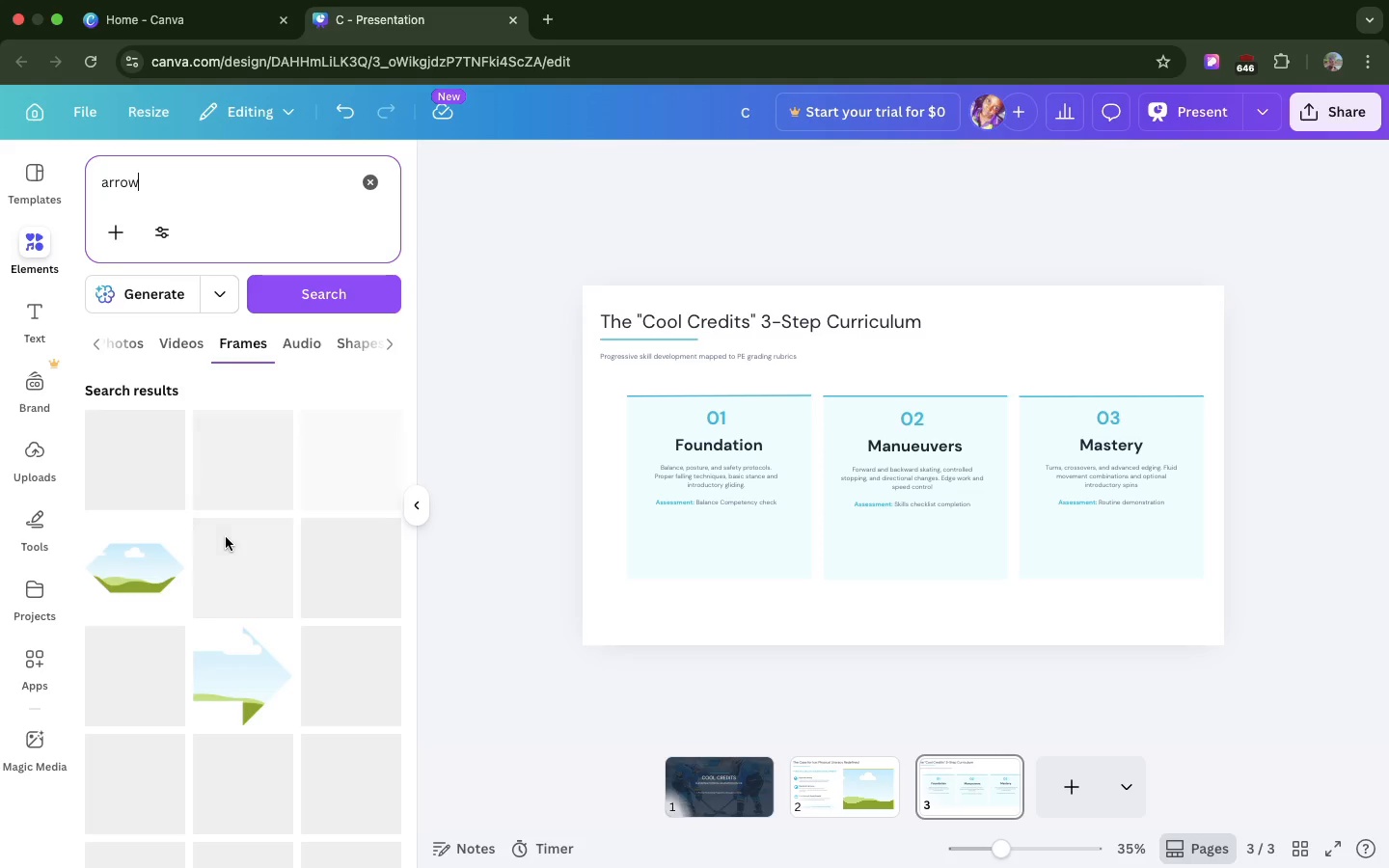 
left_click([117, 350])
 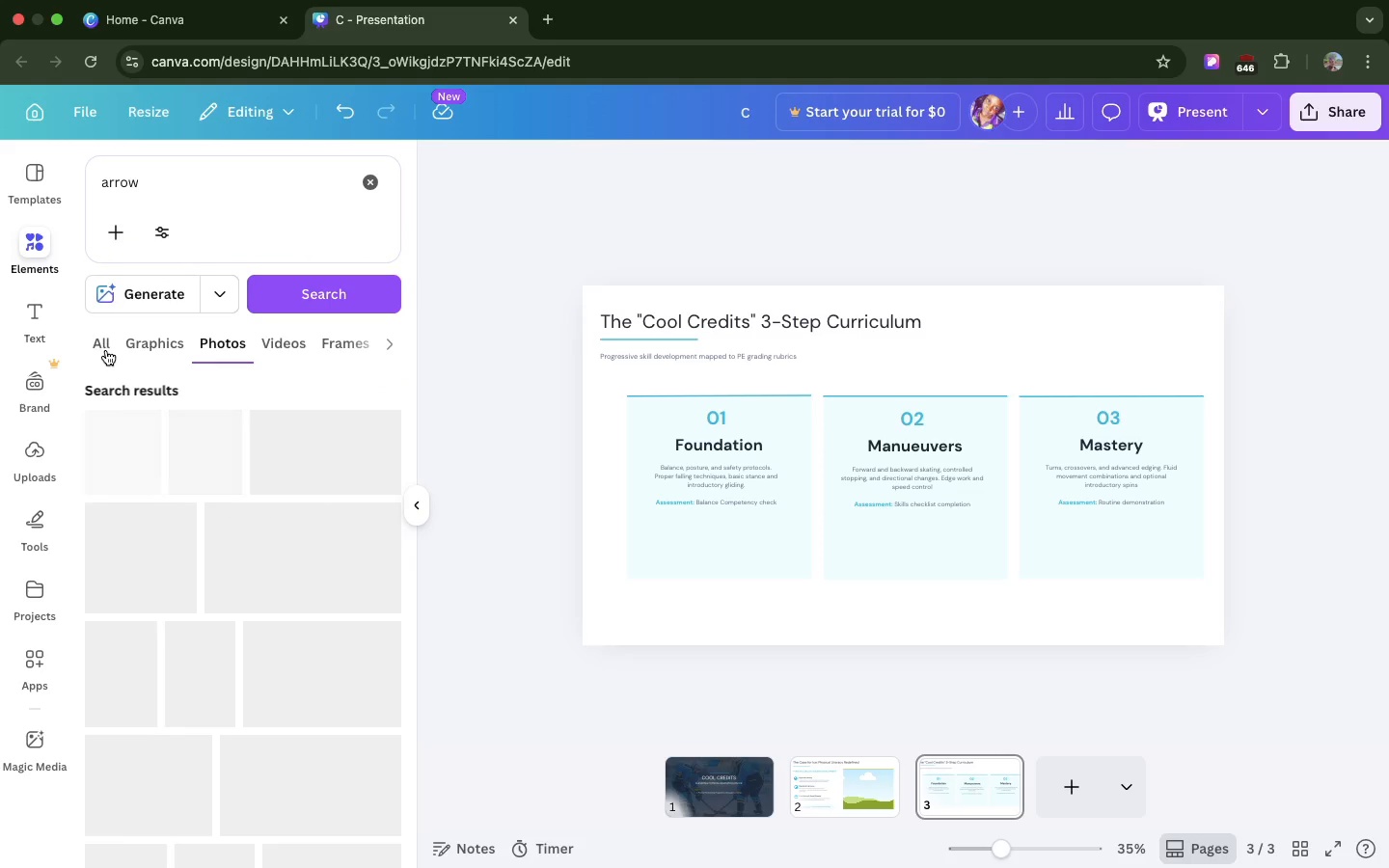 
scroll: coordinate [226, 537], scroll_direction: down, amount: 6.0
 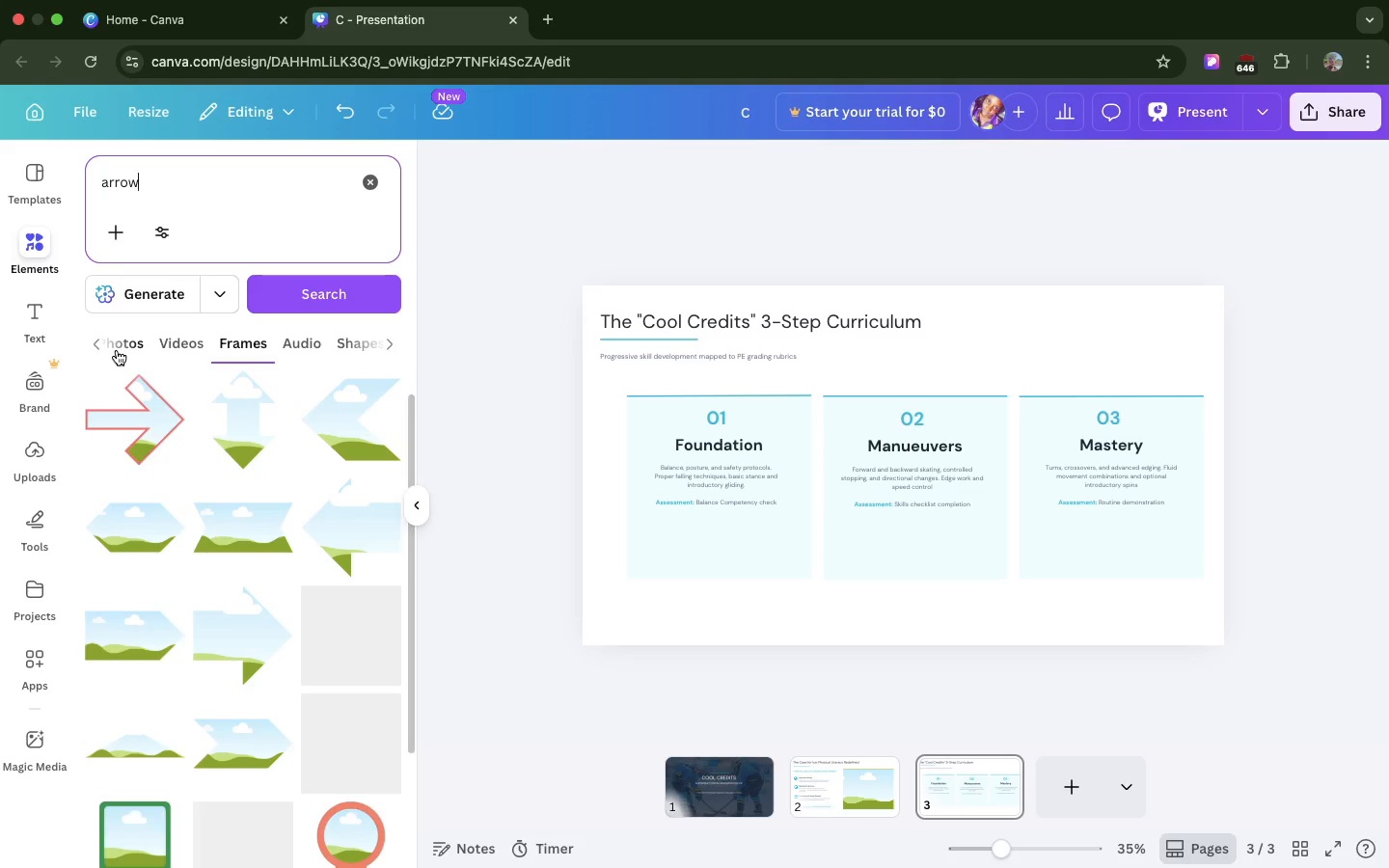 
left_click([106, 350])
 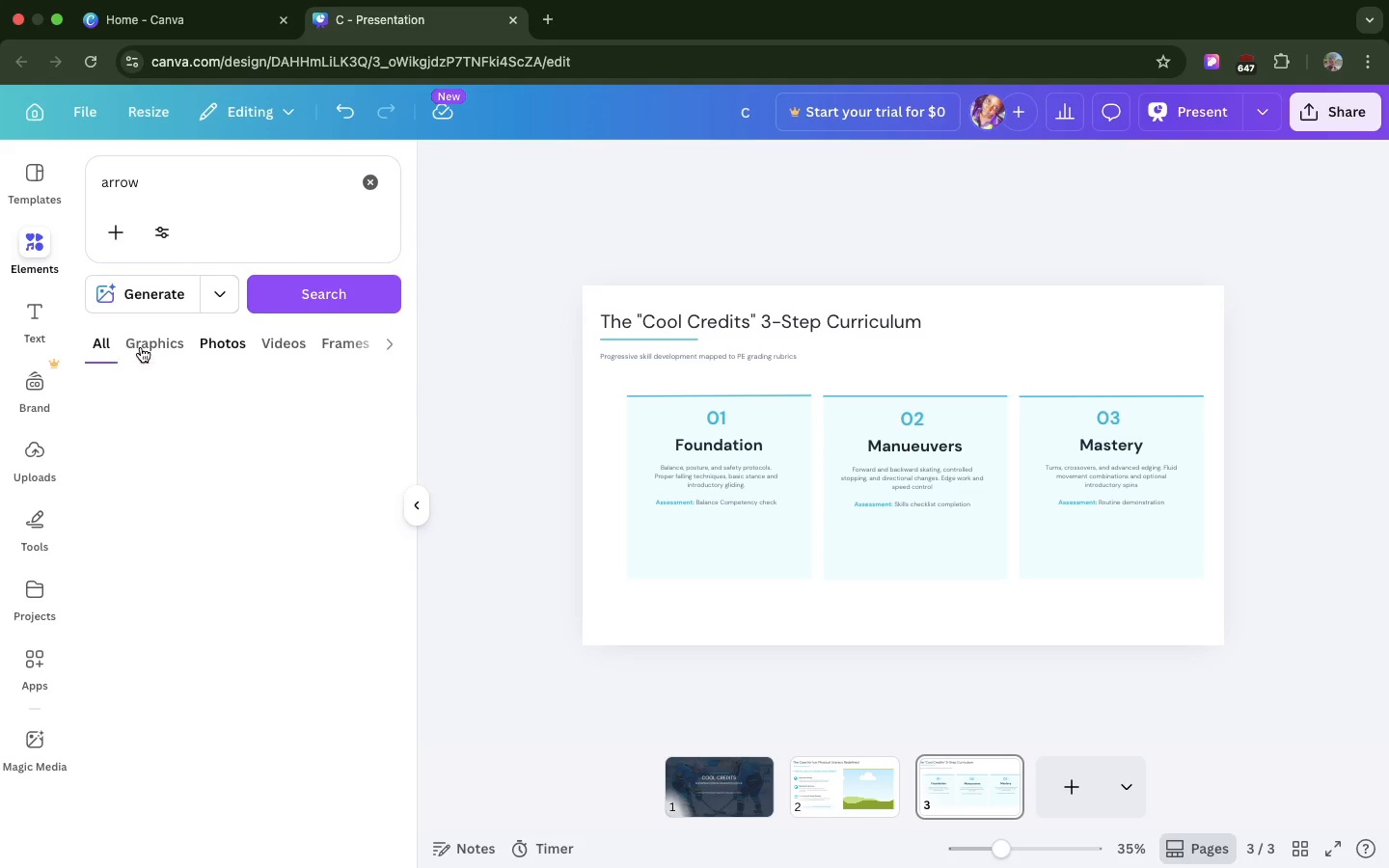 
left_click([141, 347])
 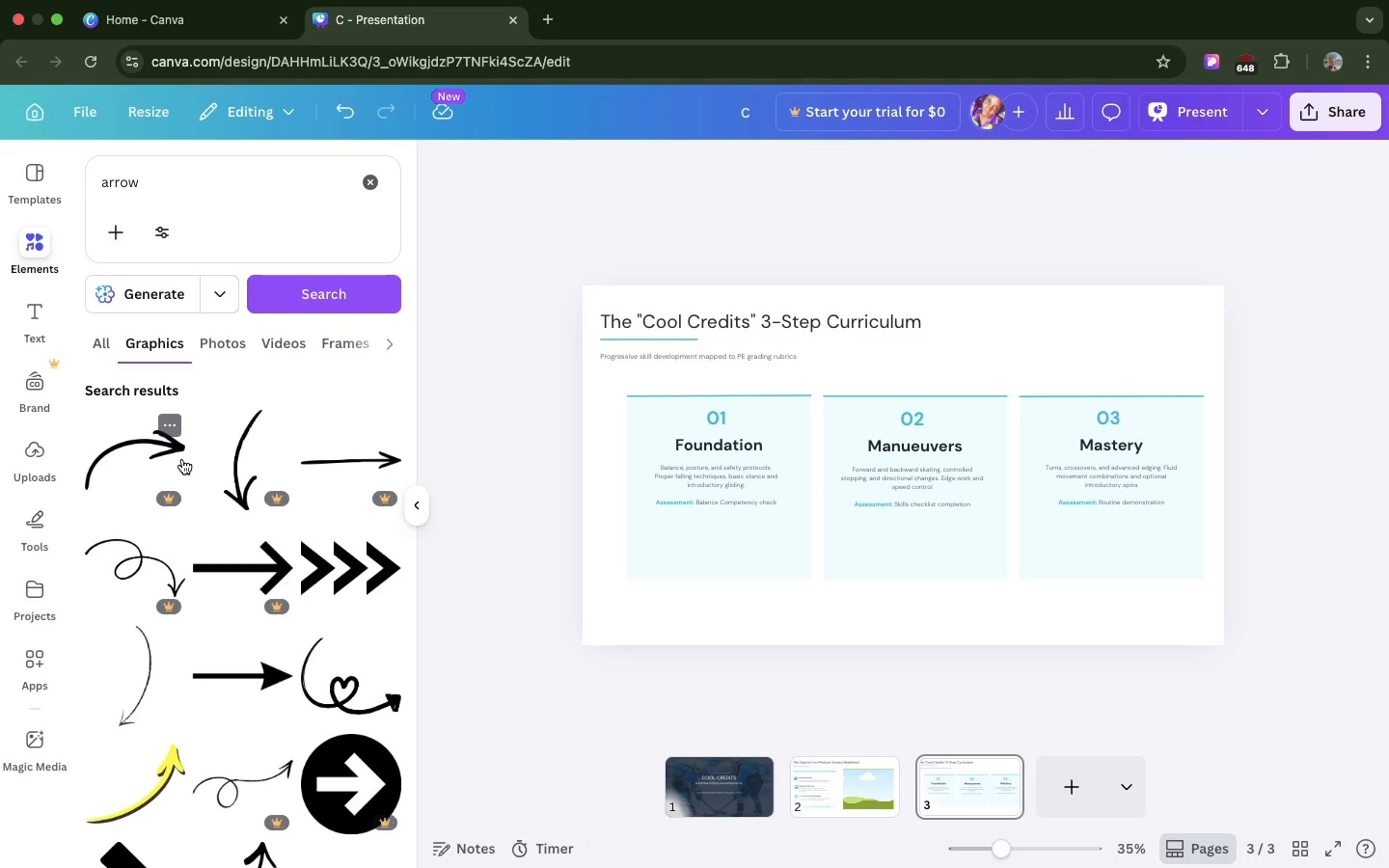 
wait(6.67)
 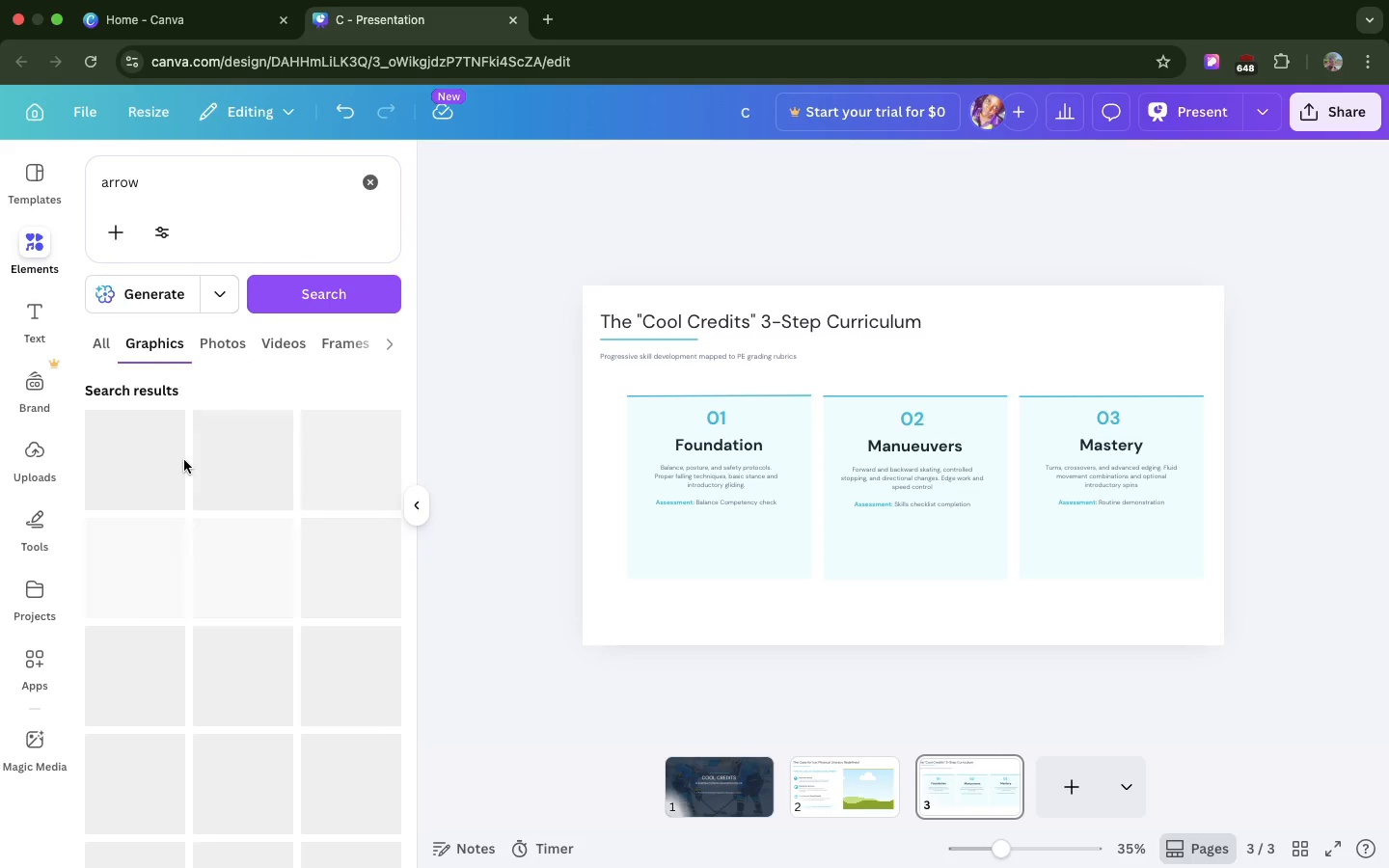 
scroll: coordinate [239, 655], scroll_direction: down, amount: 40.0
 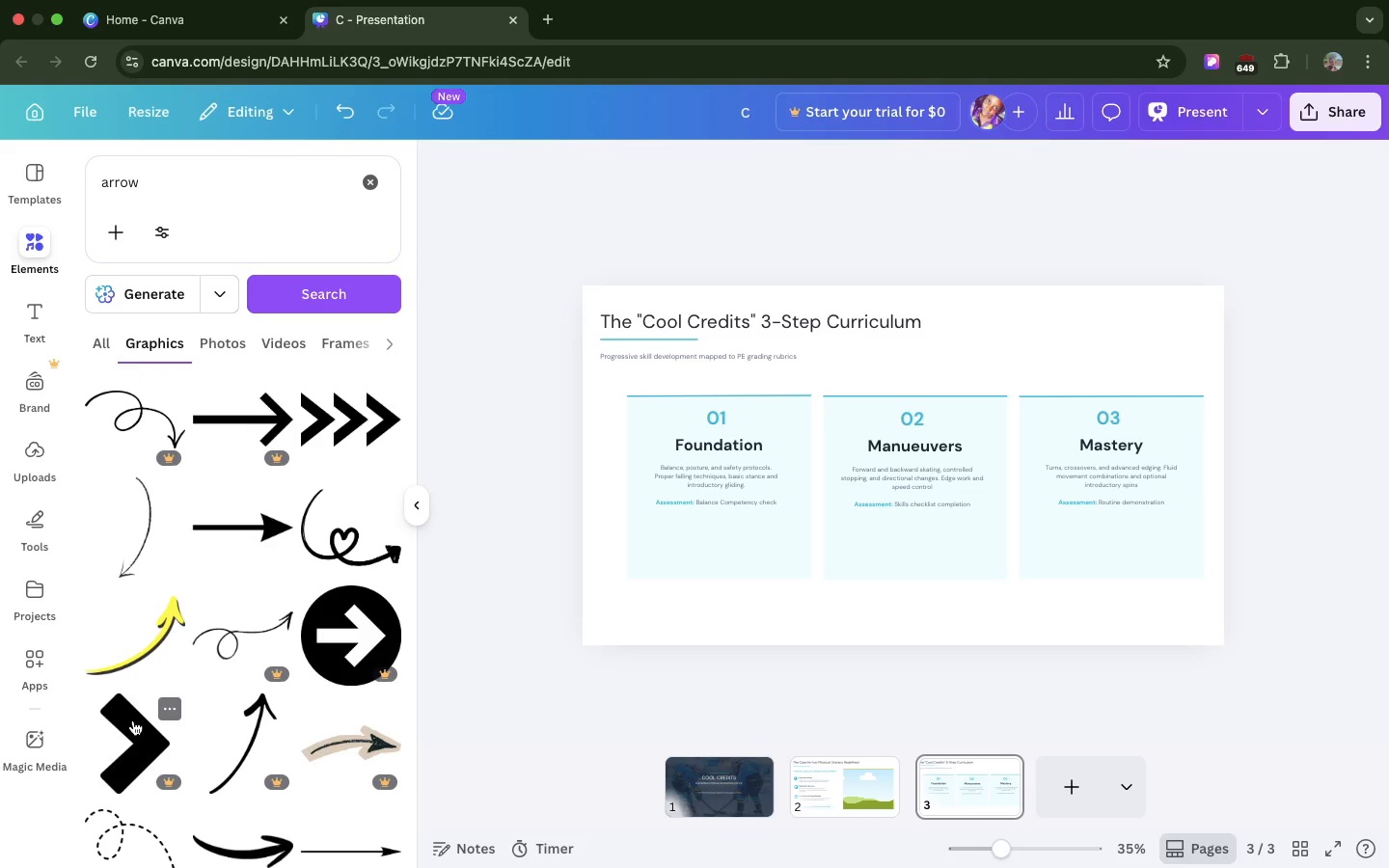 
left_click_drag(start_coordinate=[228, 664], to_coordinate=[589, 545])
 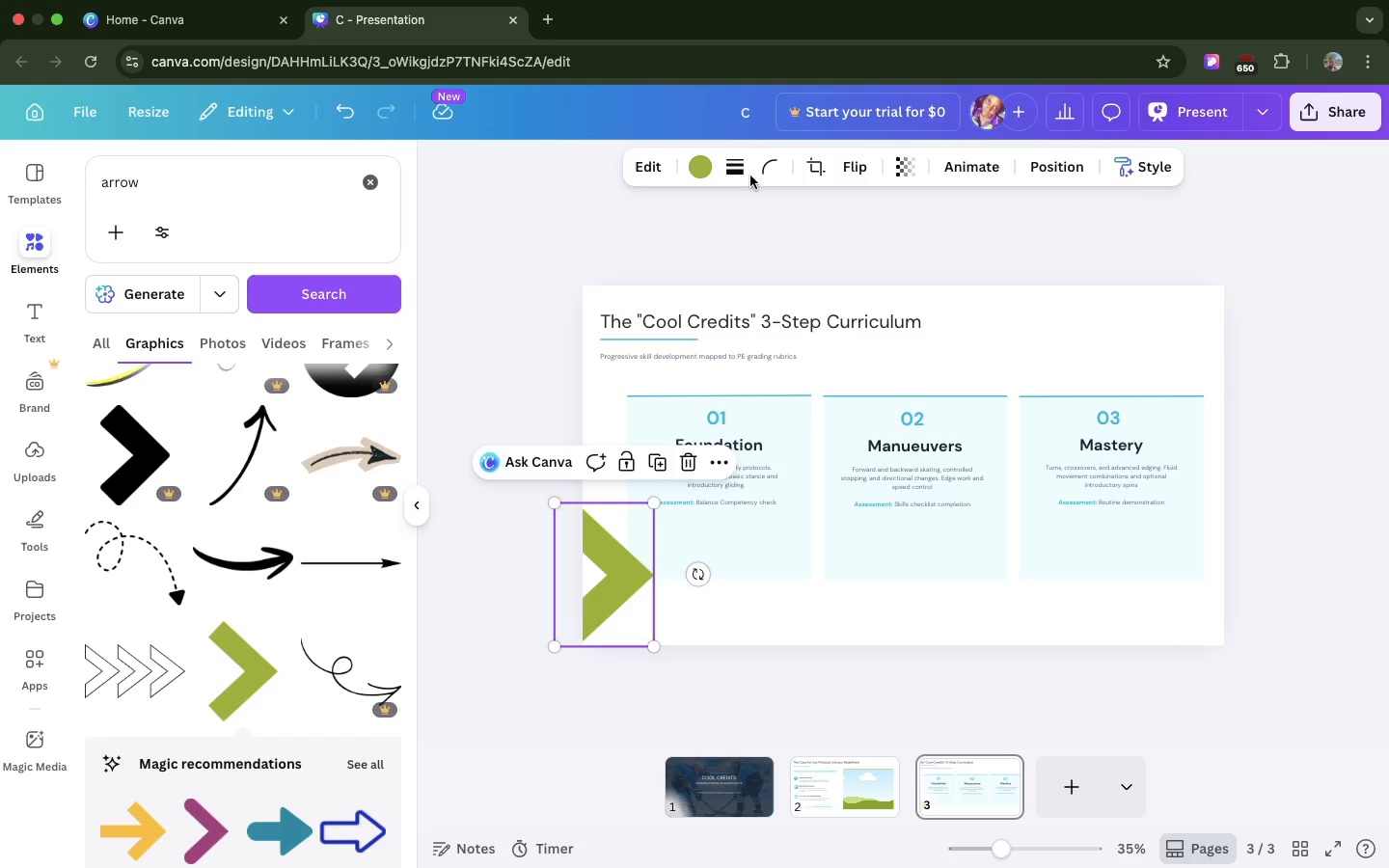 
scroll: coordinate [133, 720], scroll_direction: down, amount: 49.0
 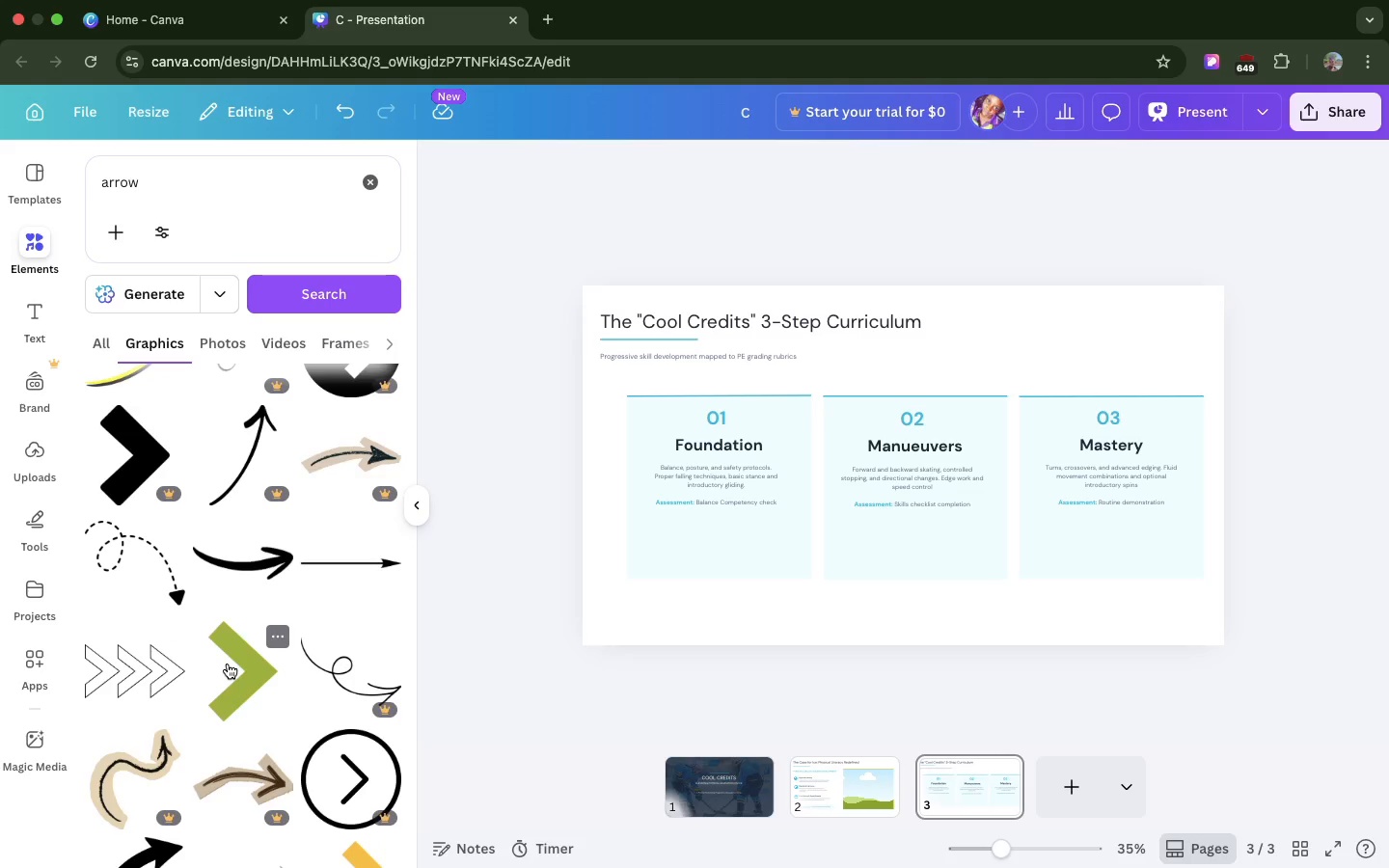 
left_click([699, 163])
 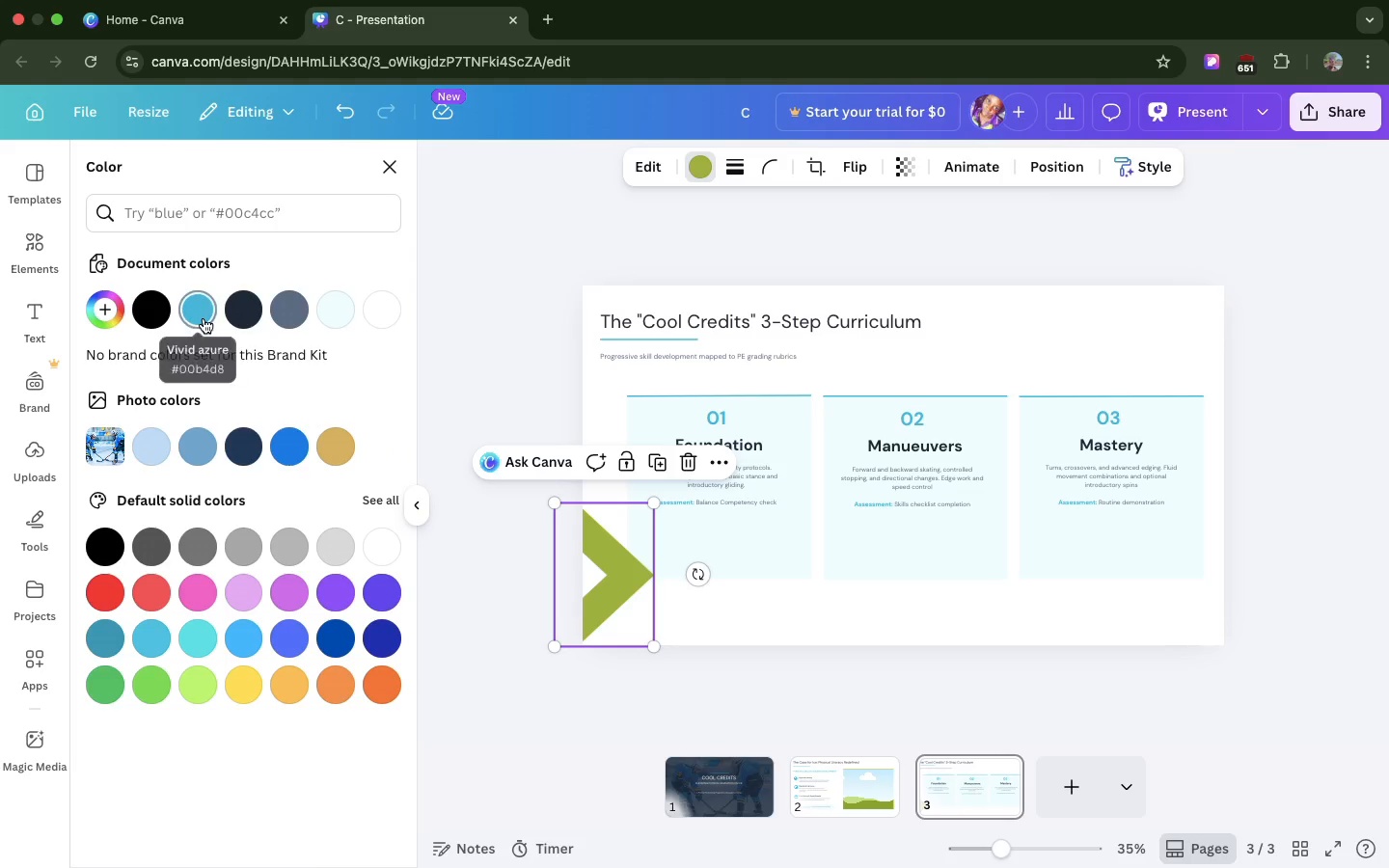 
left_click([204, 318])
 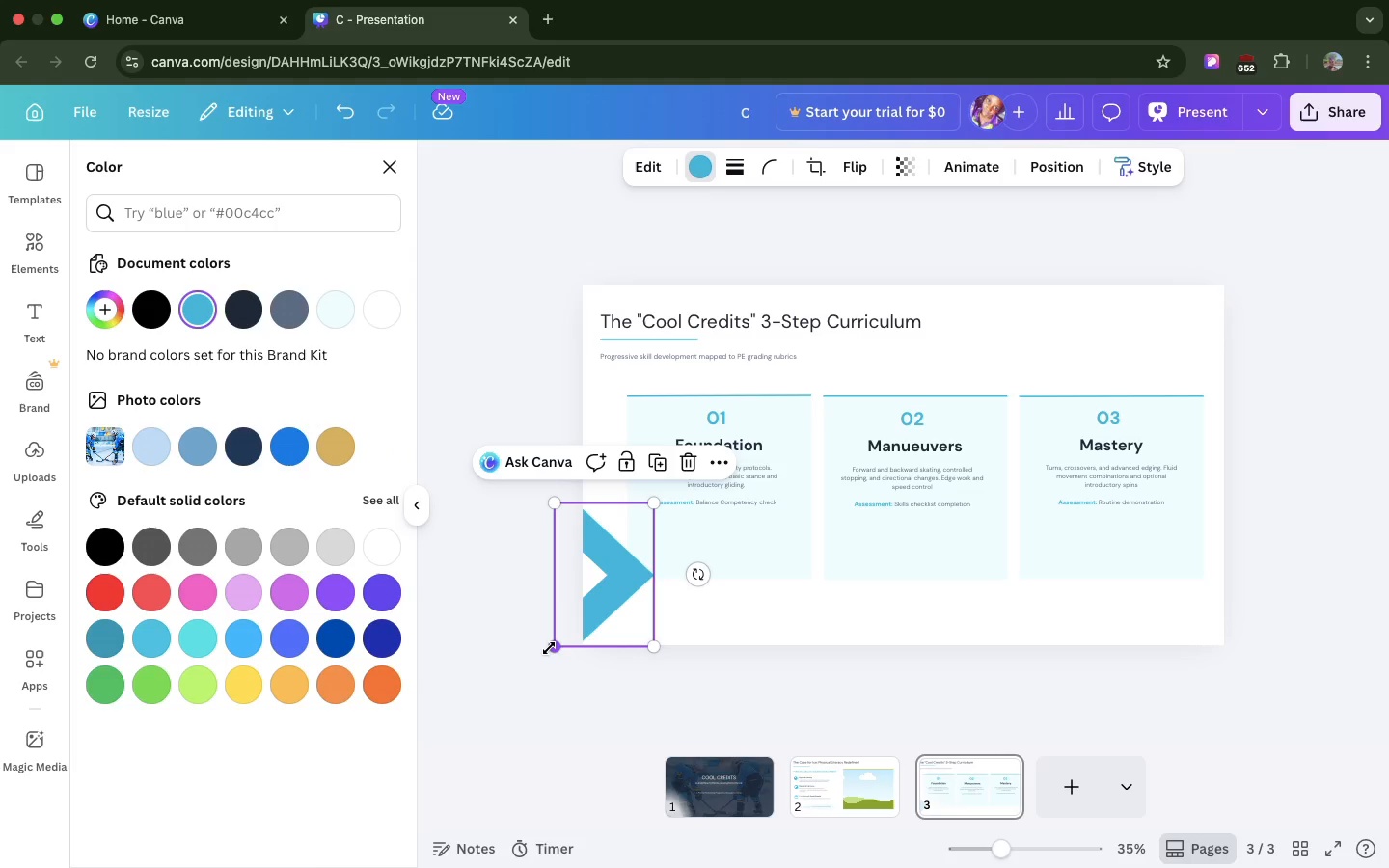 
left_click_drag(start_coordinate=[549, 648], to_coordinate=[596, 537])
 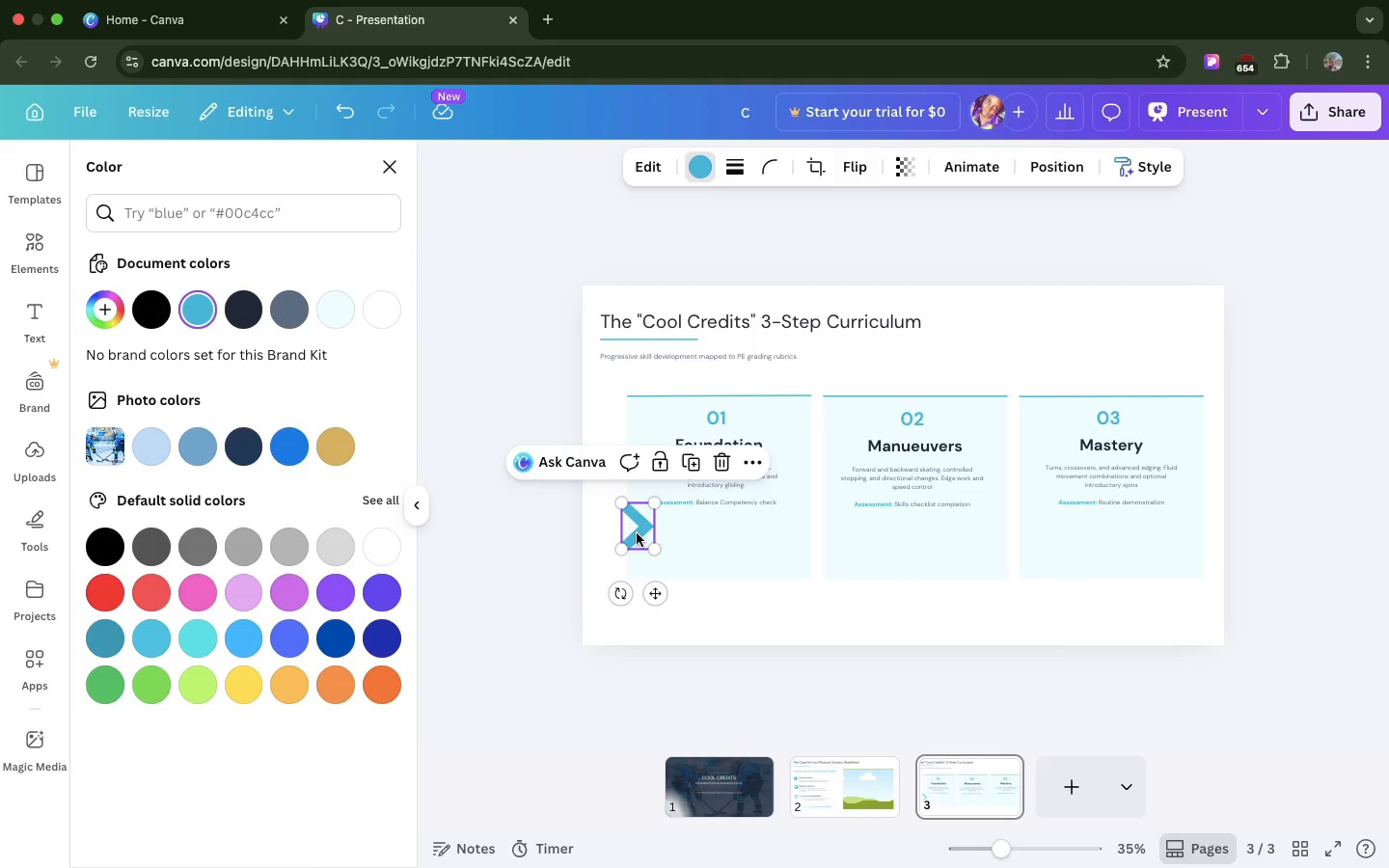 
left_click_drag(start_coordinate=[637, 533], to_coordinate=[814, 501])
 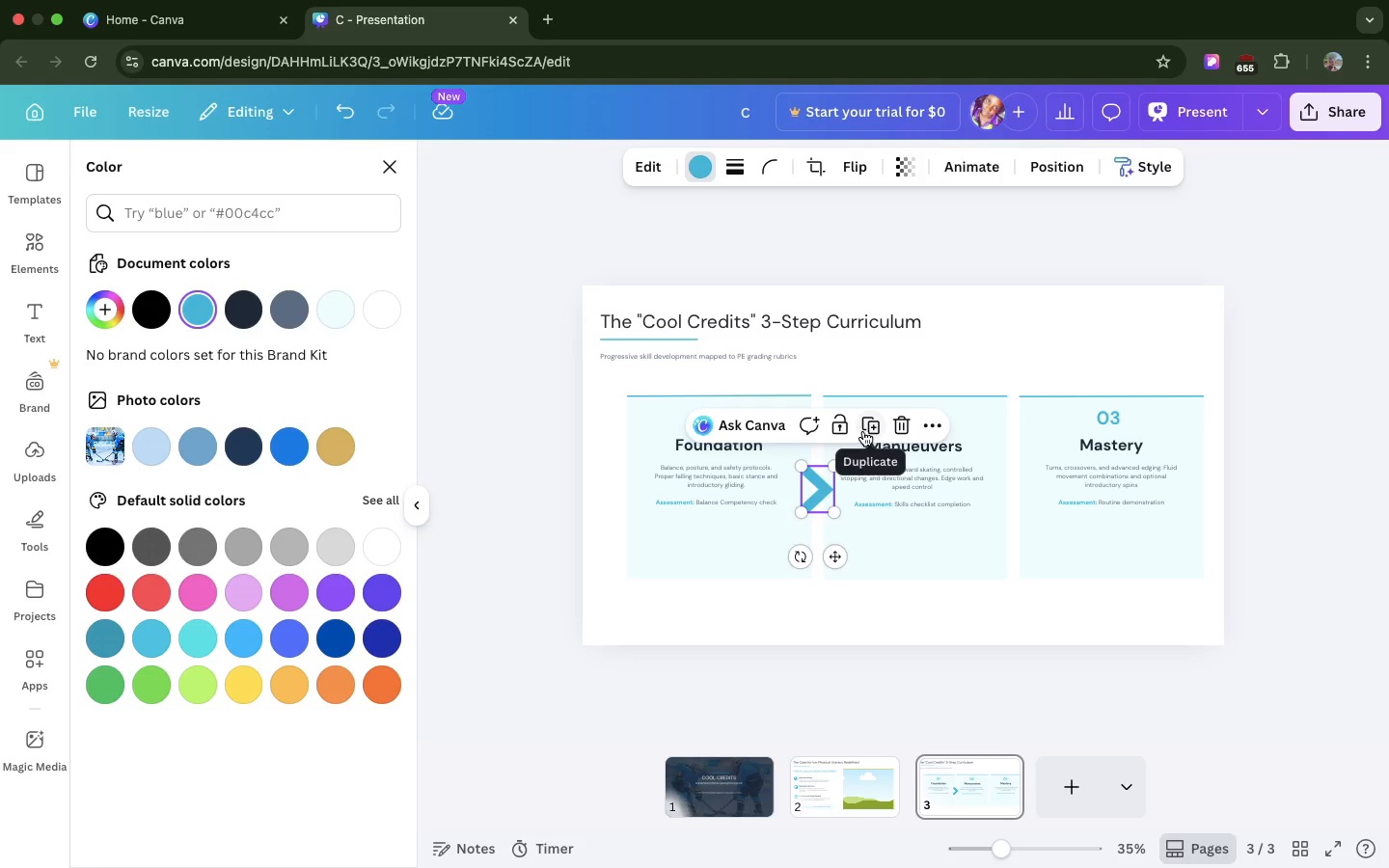 
left_click([863, 431])
 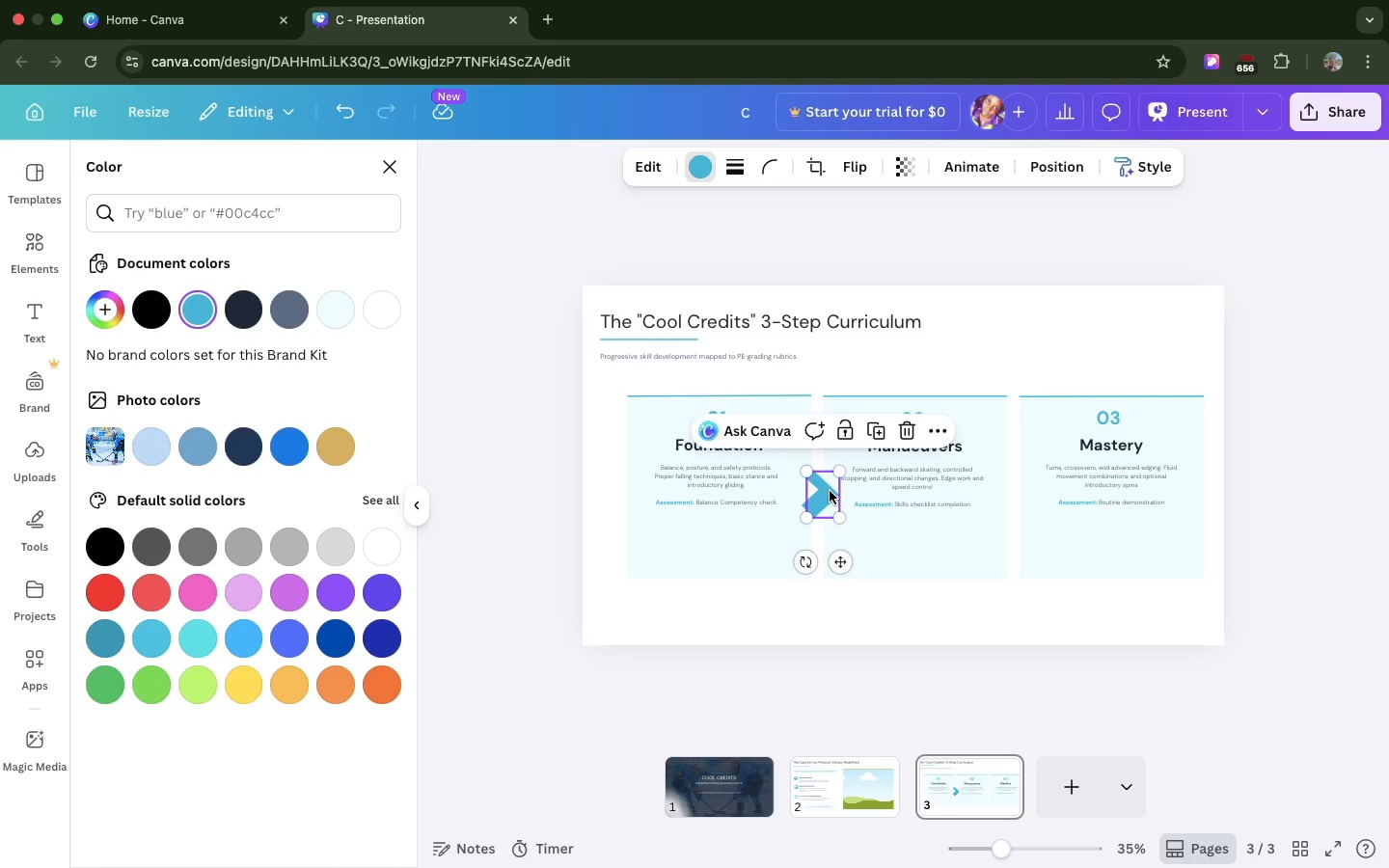 
left_click_drag(start_coordinate=[830, 491], to_coordinate=[1022, 483])
 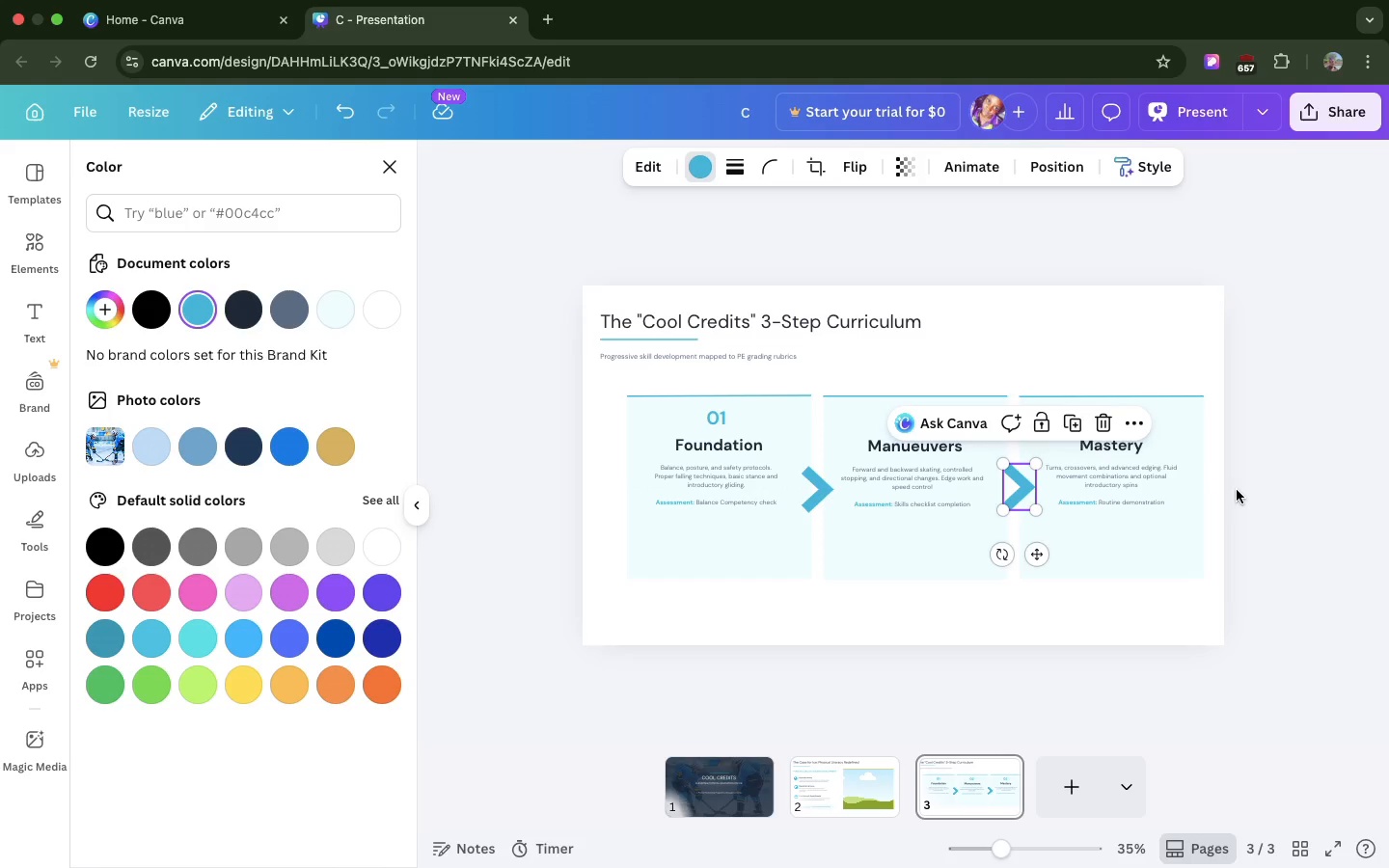 
left_click([1237, 490])
 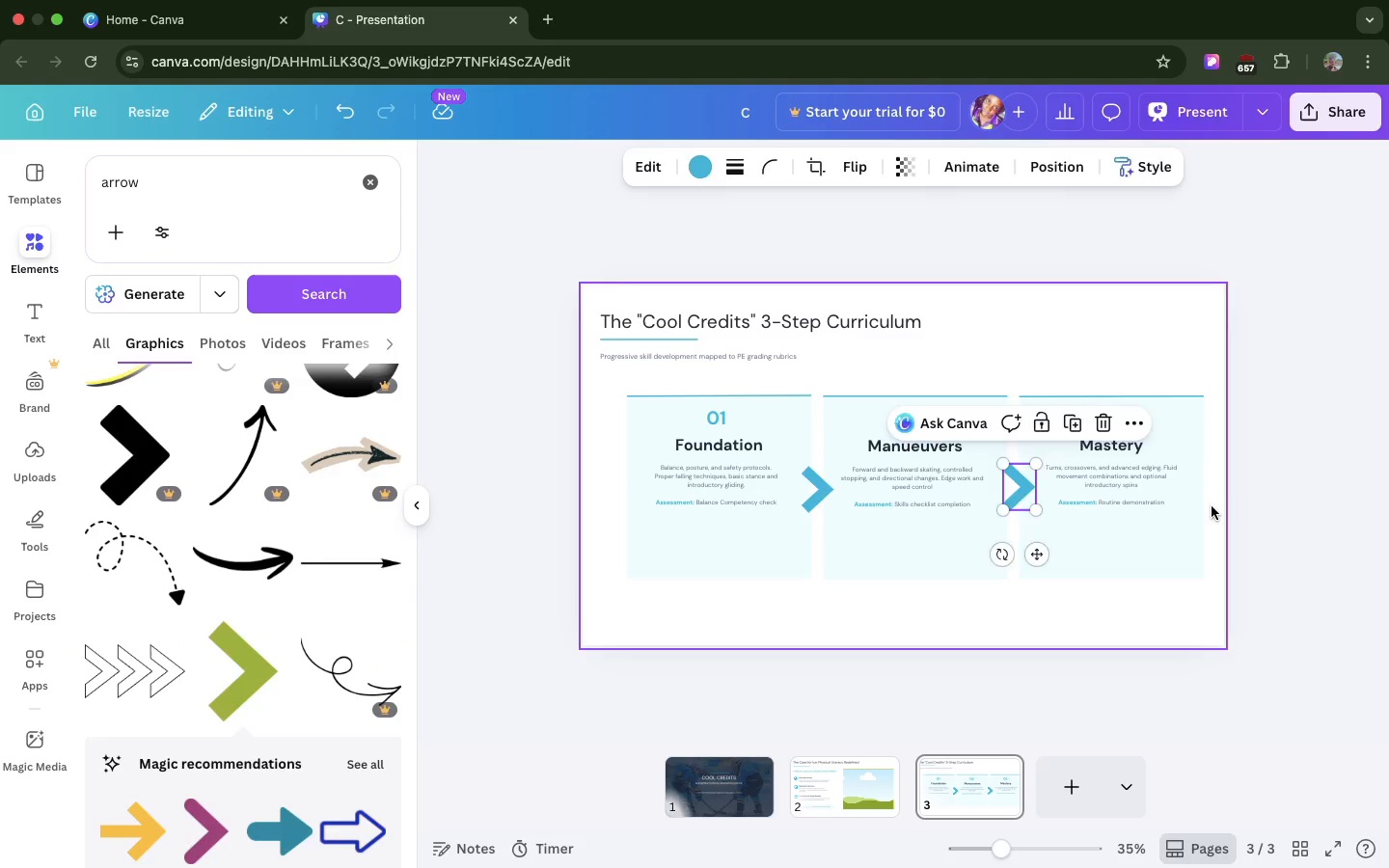 
left_click([1212, 506])